 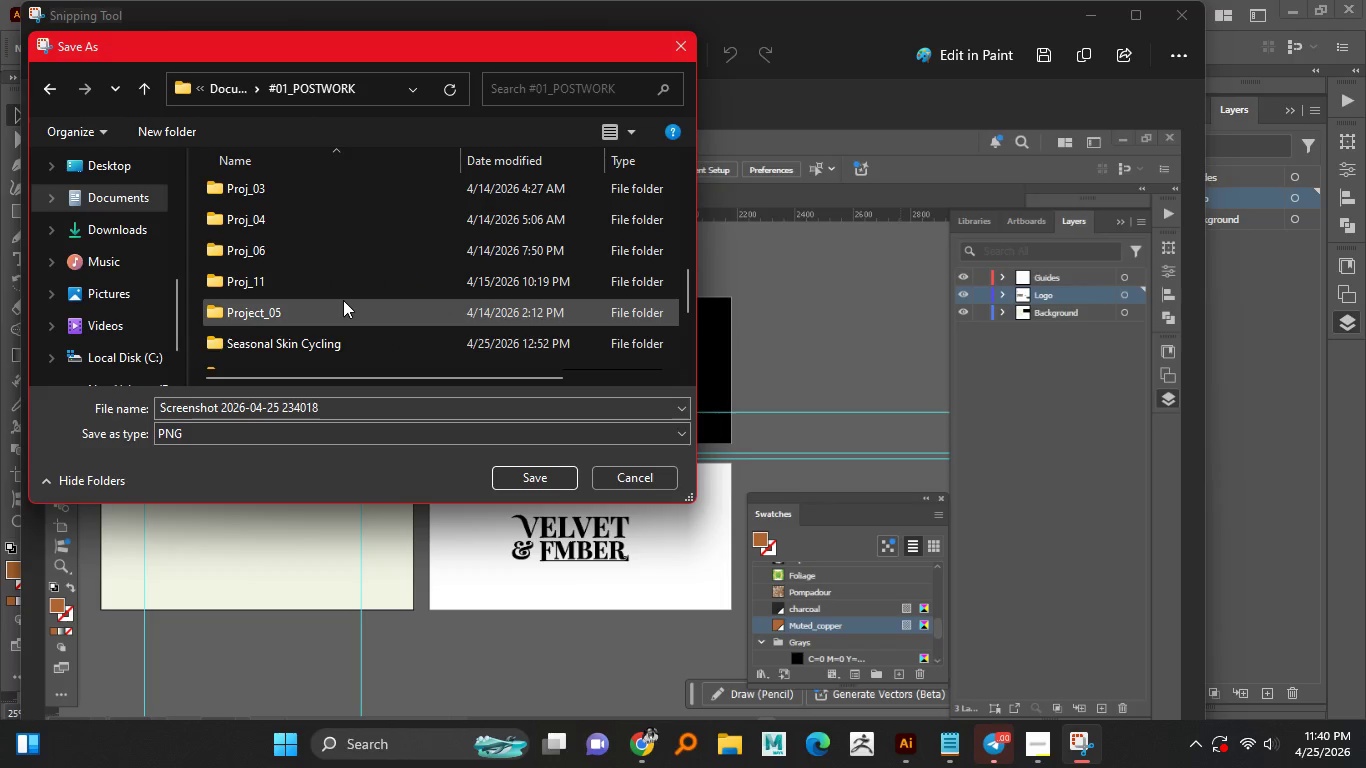 
scroll: coordinate [344, 300], scroll_direction: down, amount: 2.0
 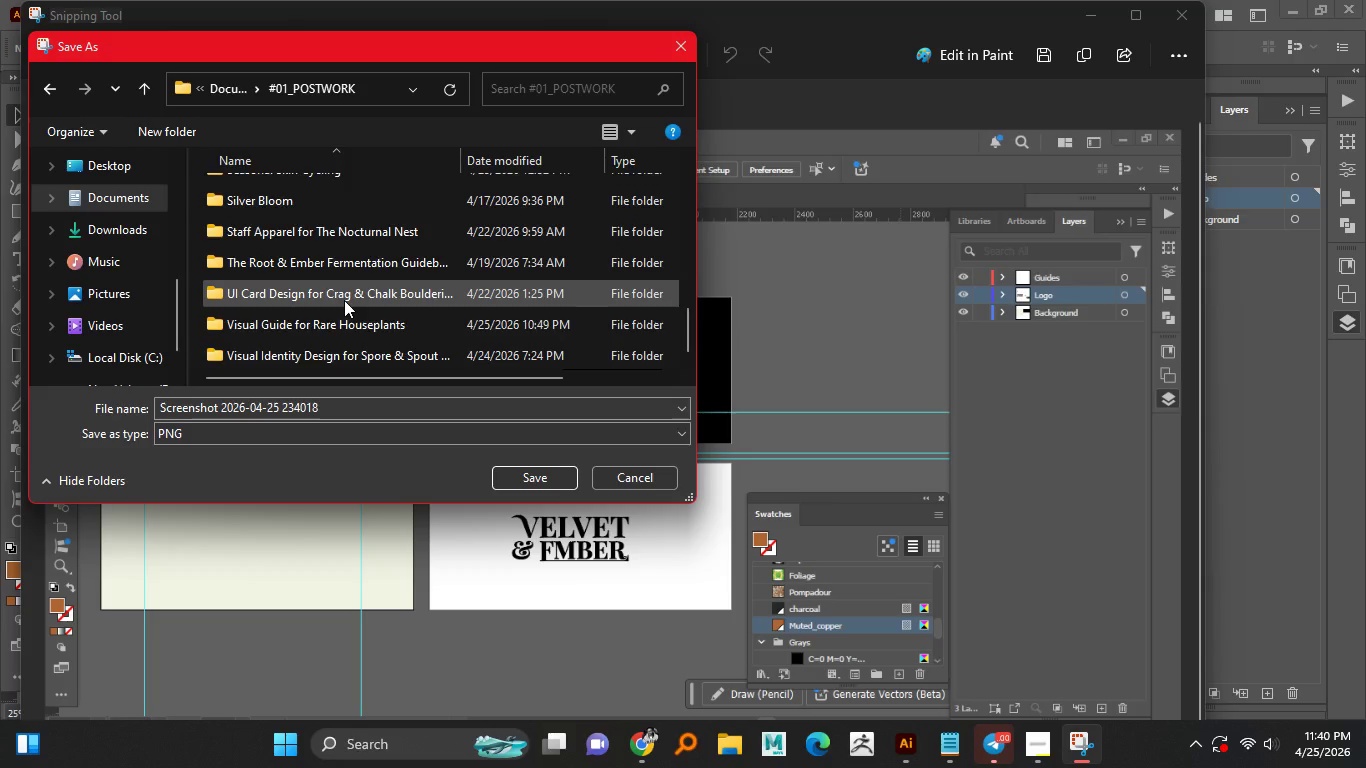 
scroll: coordinate [344, 300], scroll_direction: up, amount: 2.0
 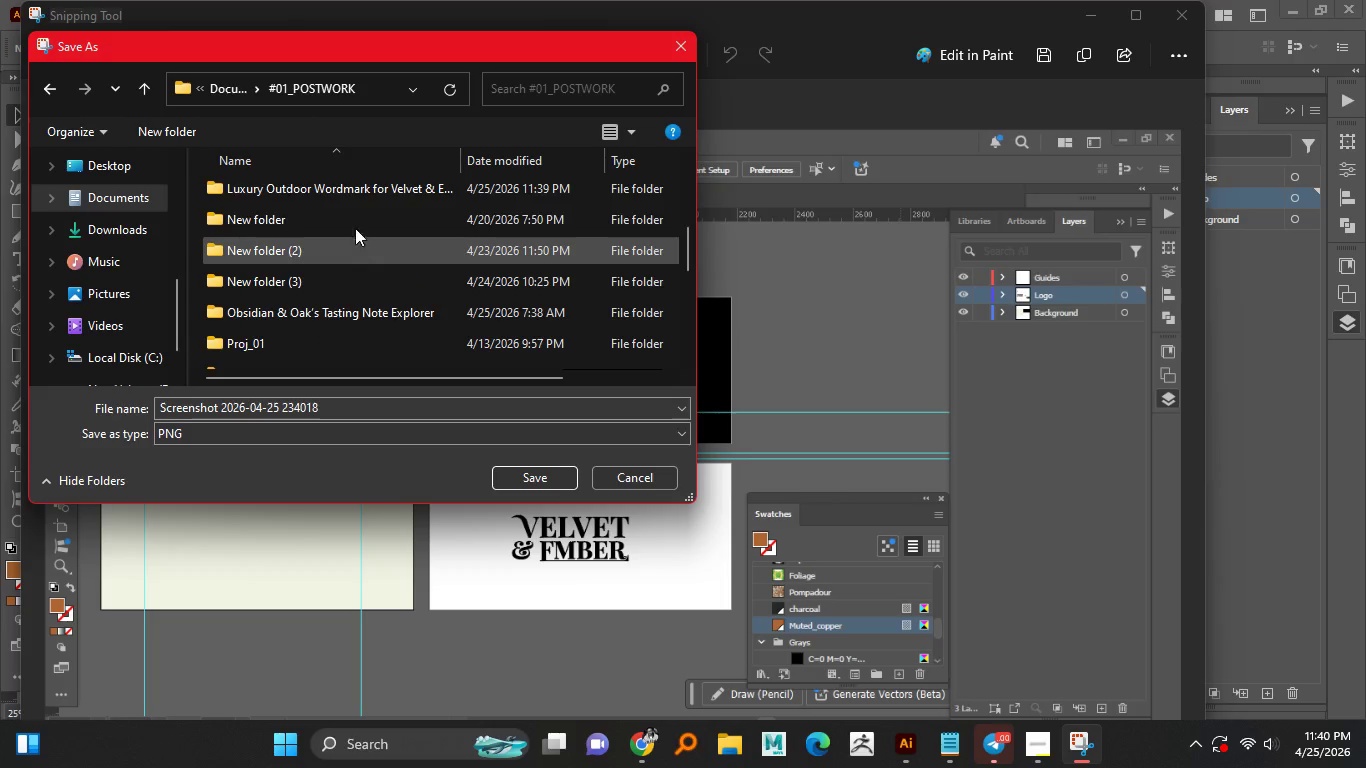 
double_click([357, 192])
 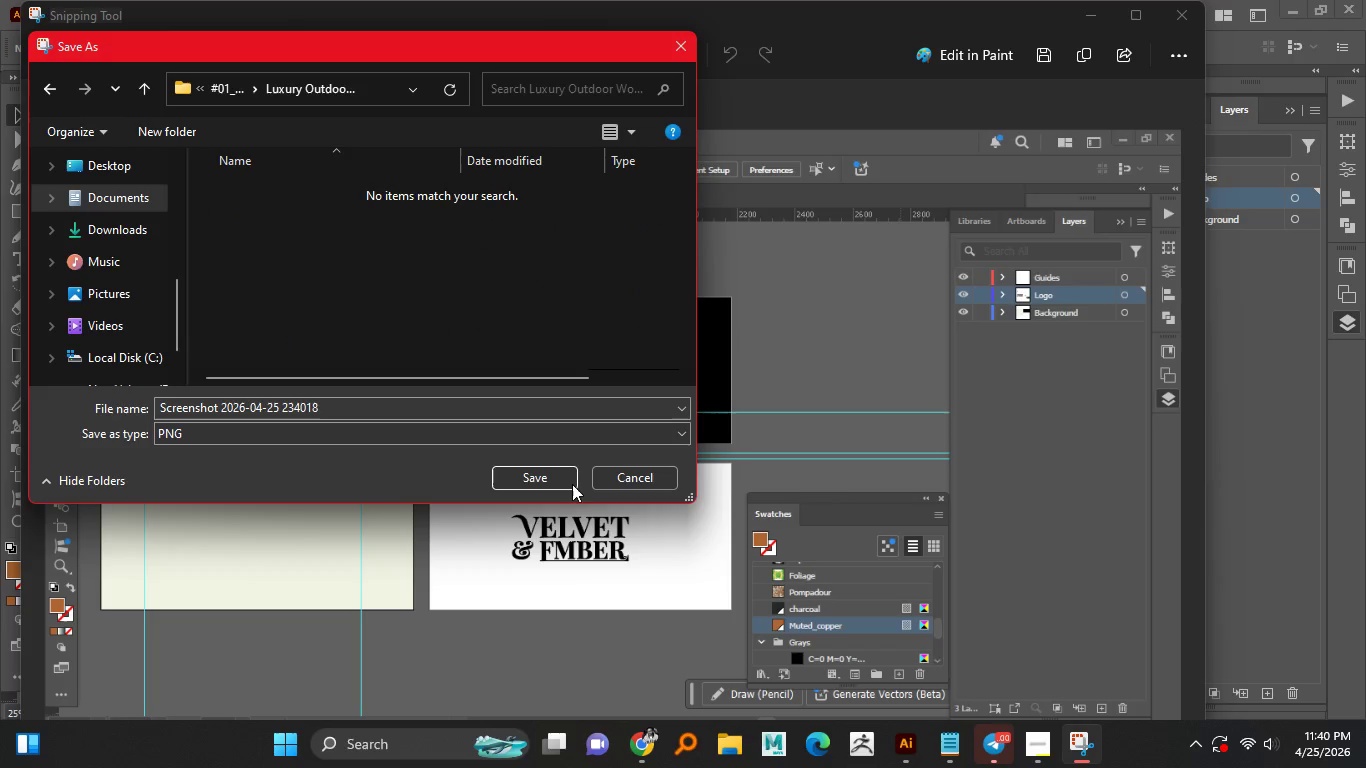 
left_click([562, 478])
 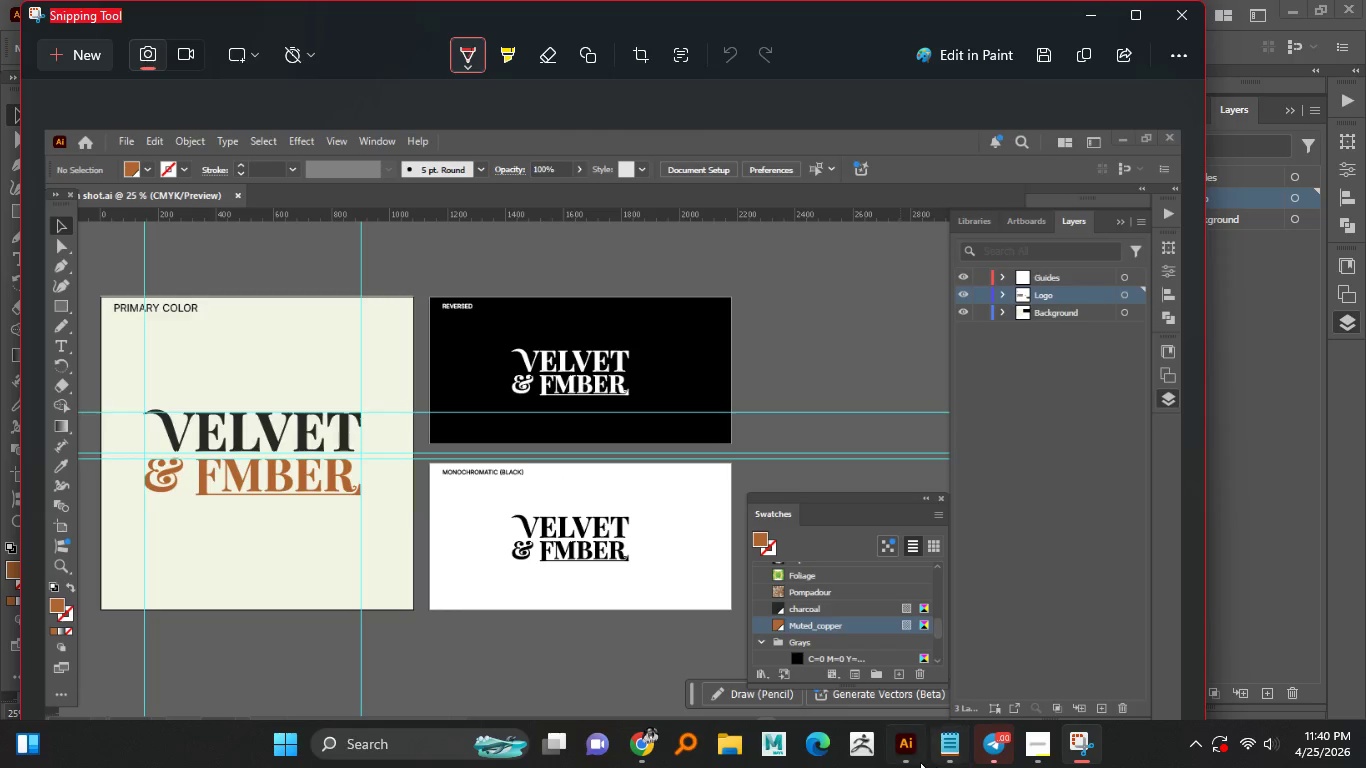 
wait(5.88)
 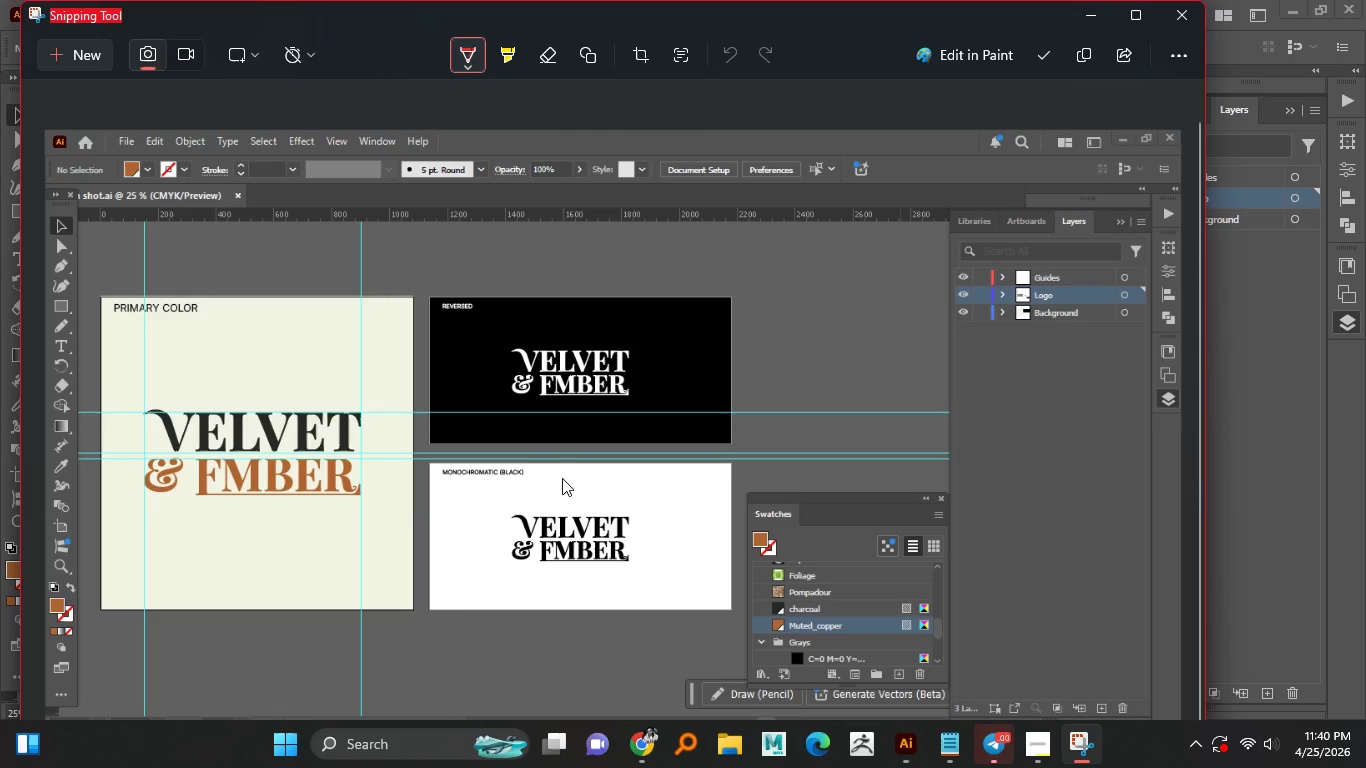 
left_click([924, 724])
 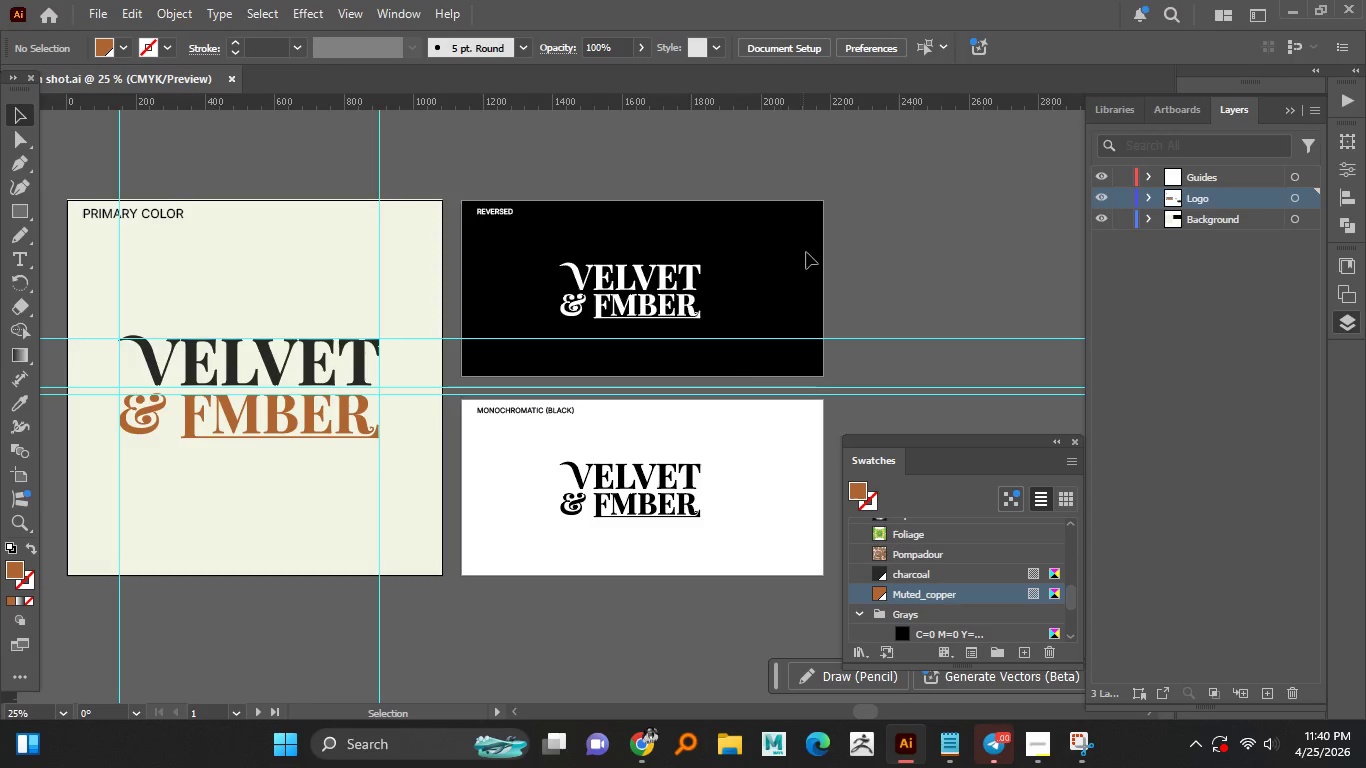 
left_click([822, 224])
 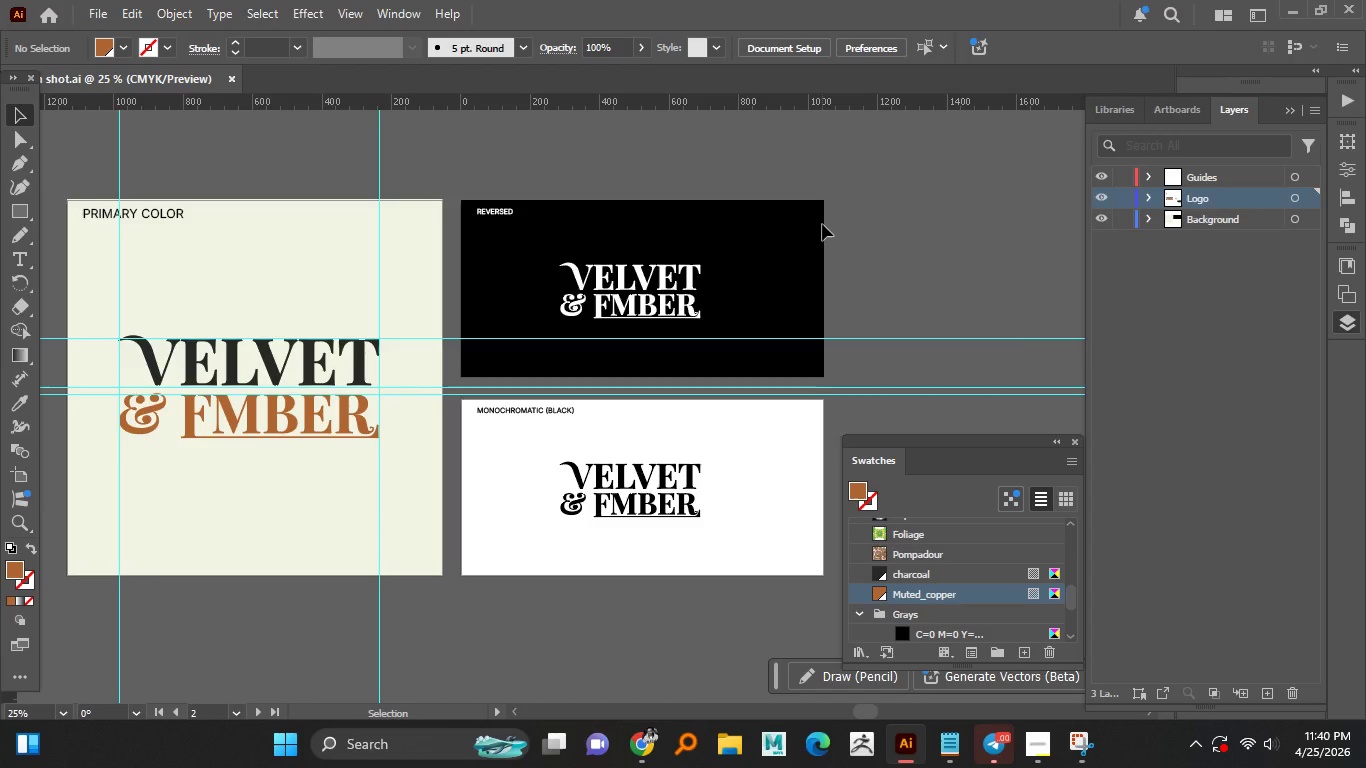 
key(Control+Z)
 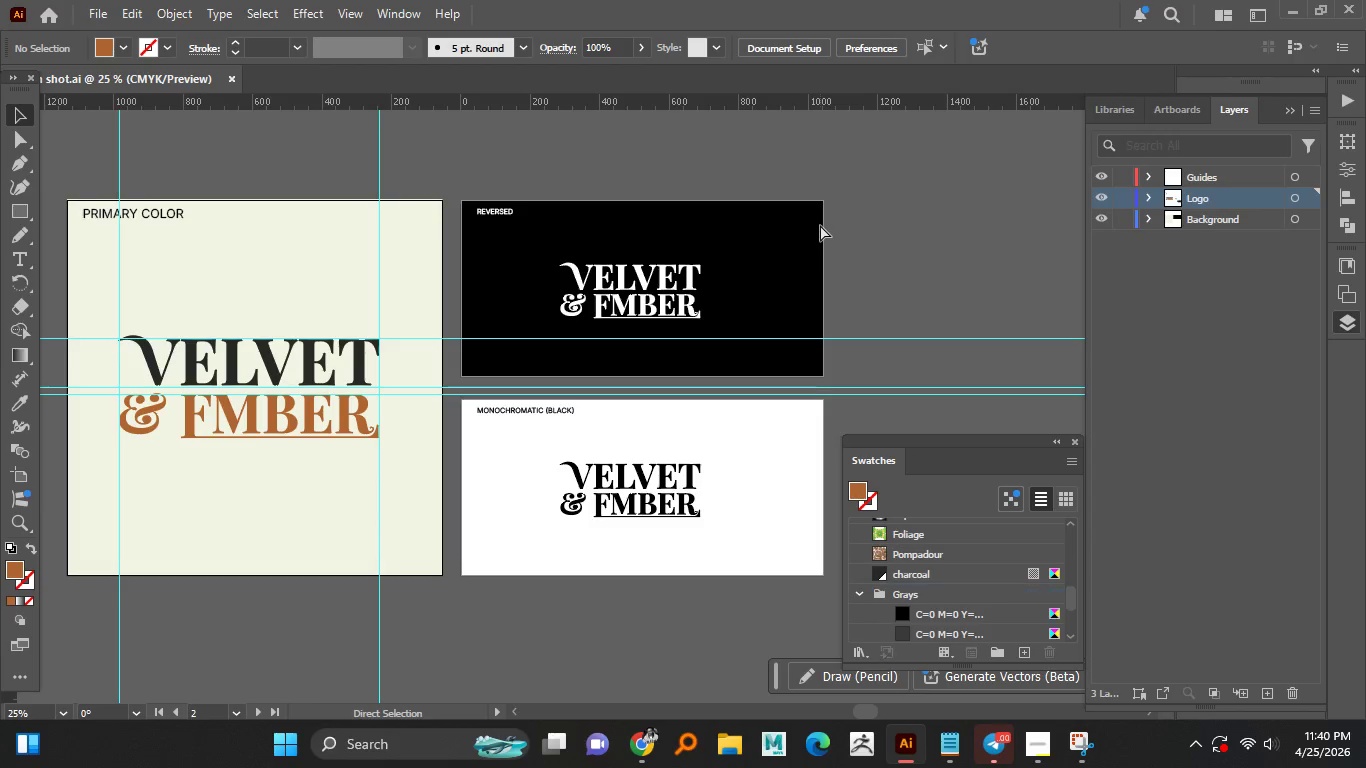 
key(Control+Z)
 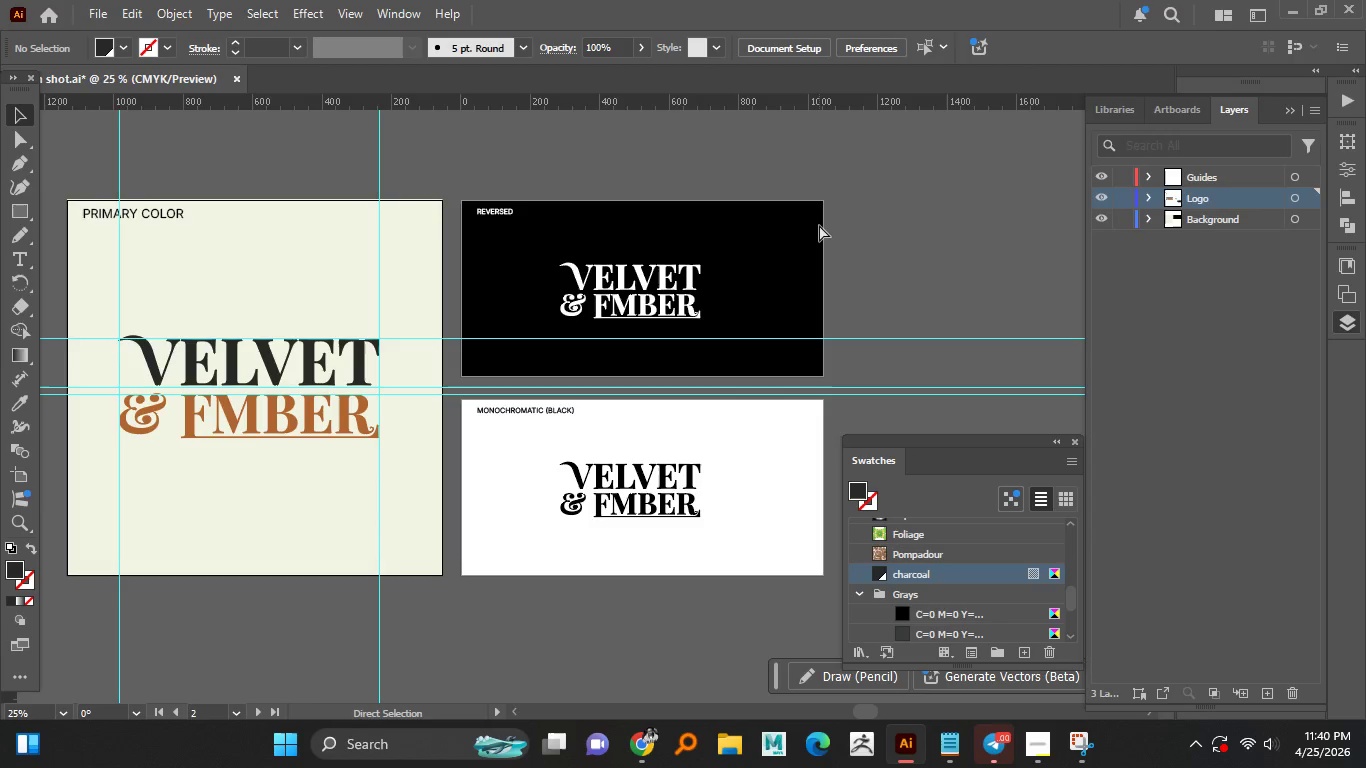 
key(Control+Z)
 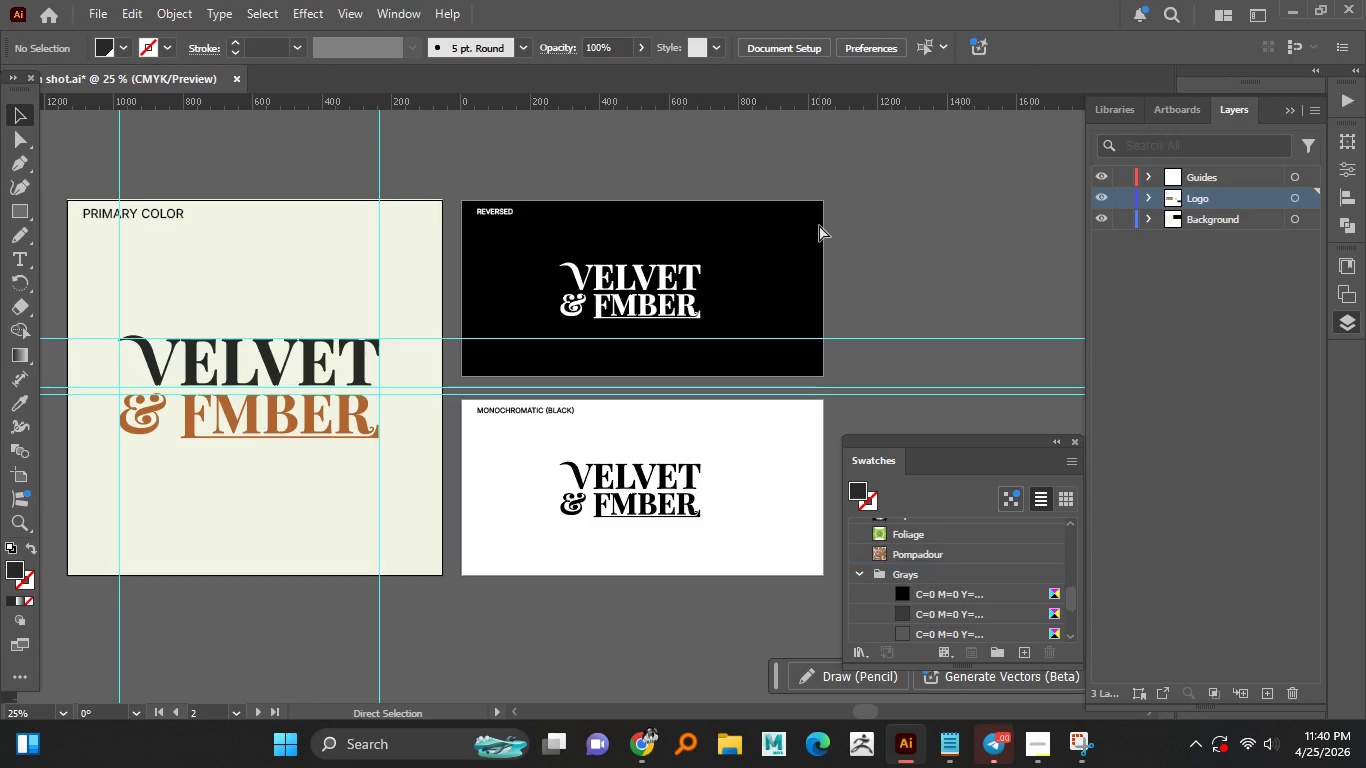 
key(Control+Z)
 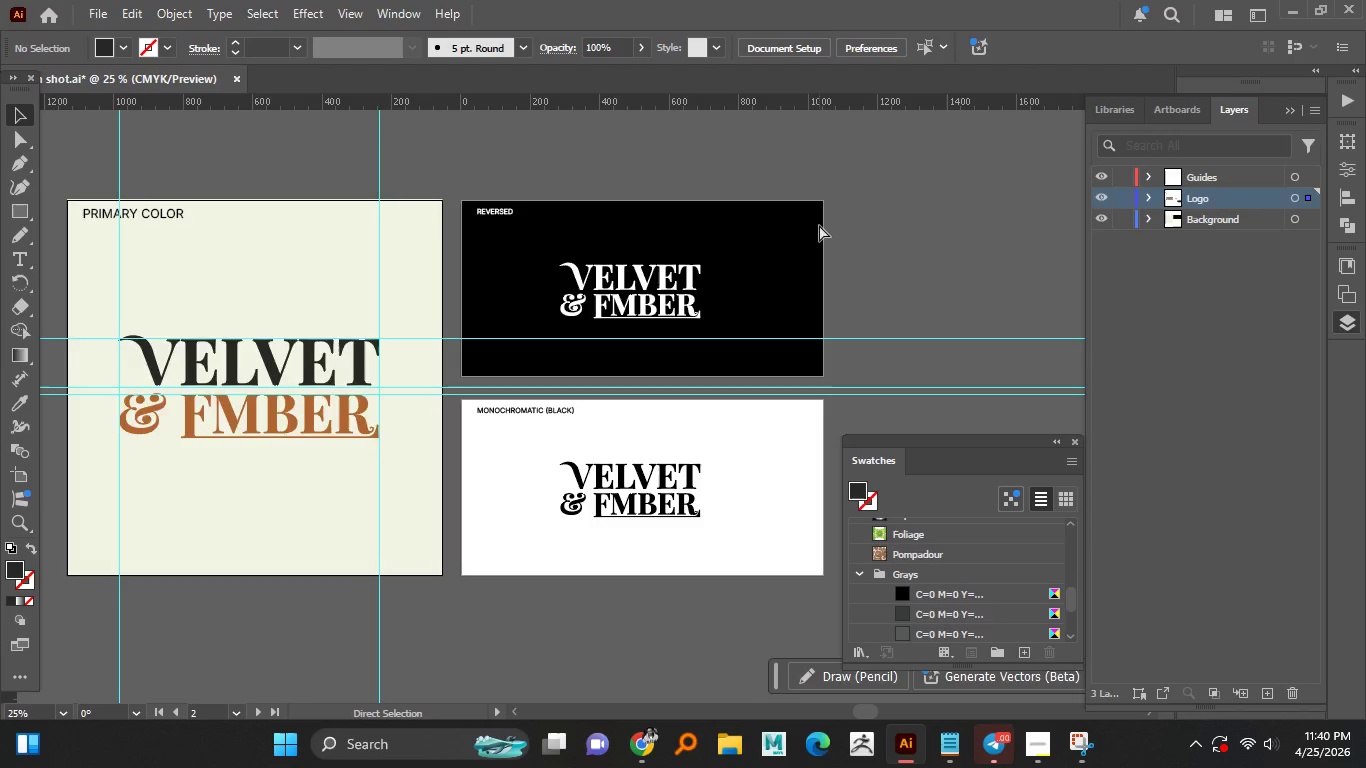 
key(Control+Z)
 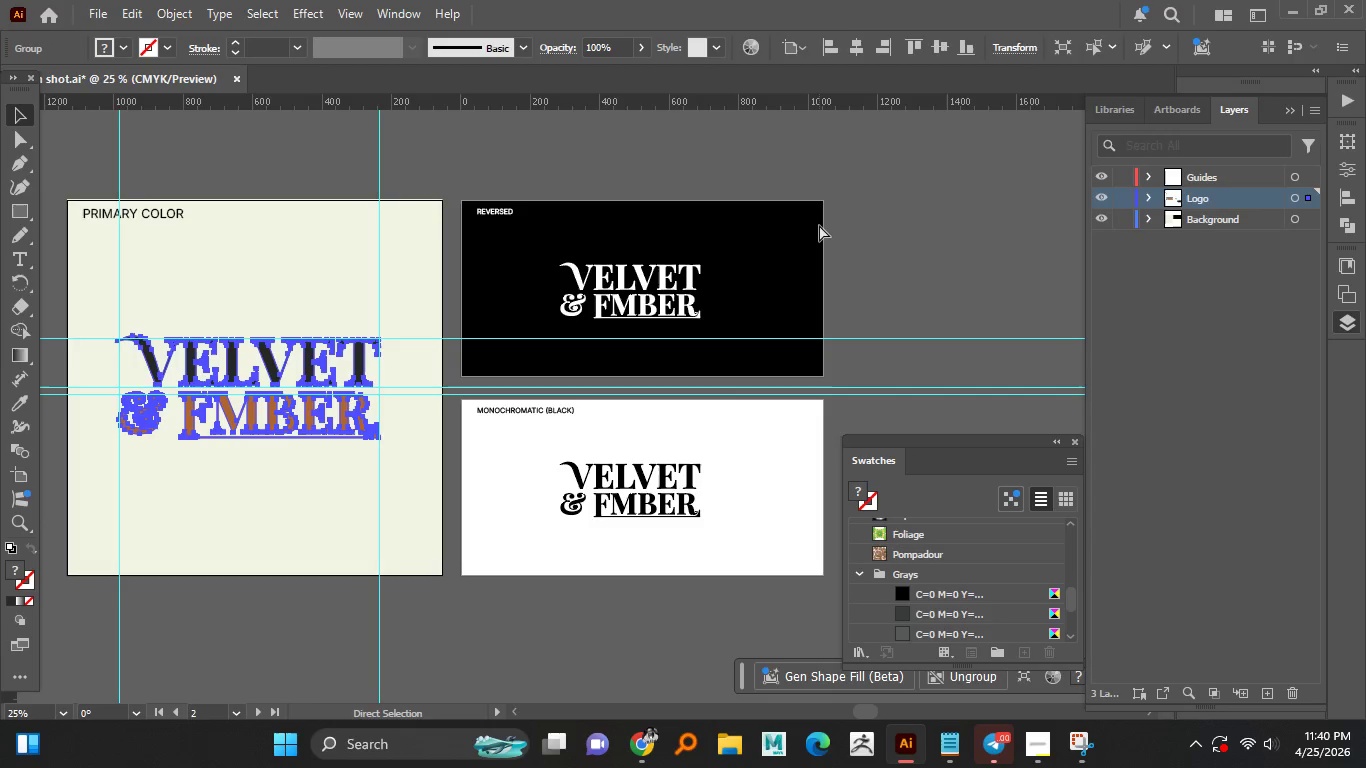 
key(Control+Z)
 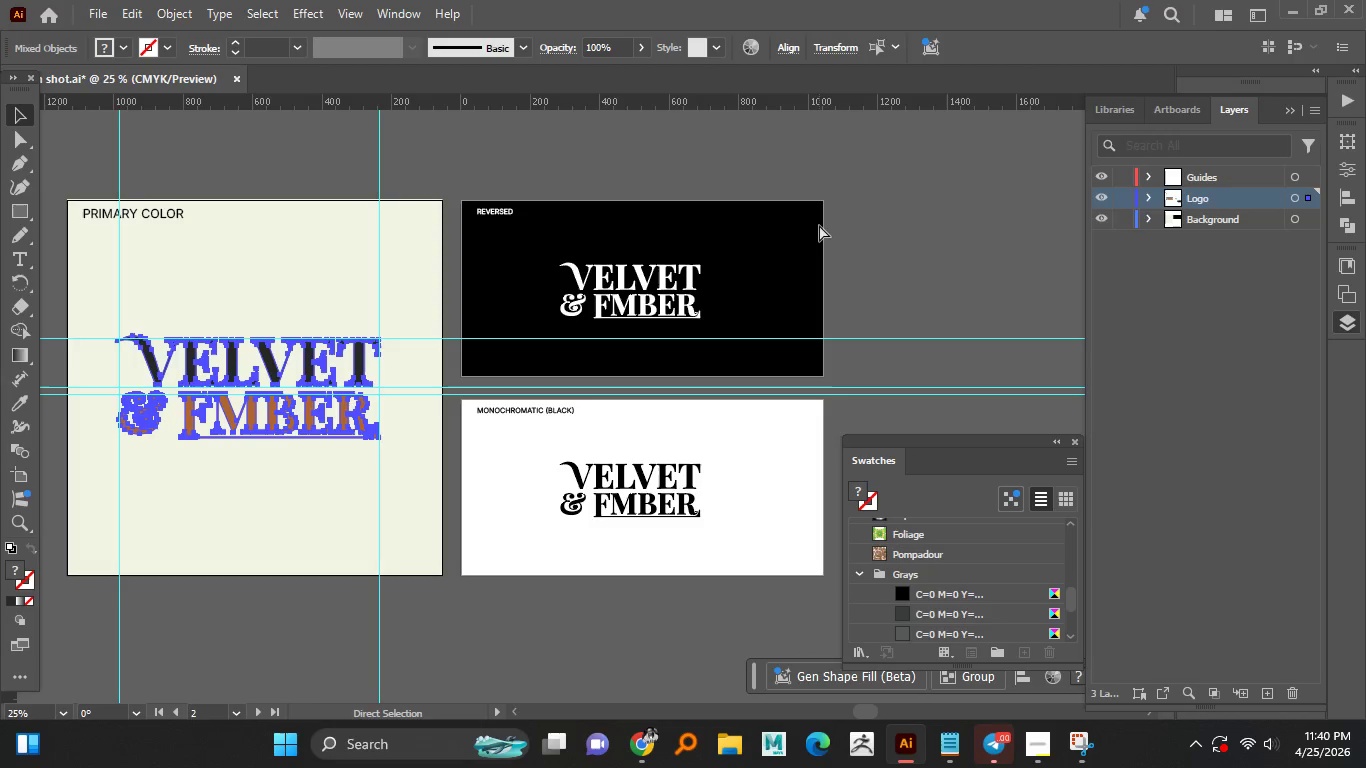 
key(Control+Z)
 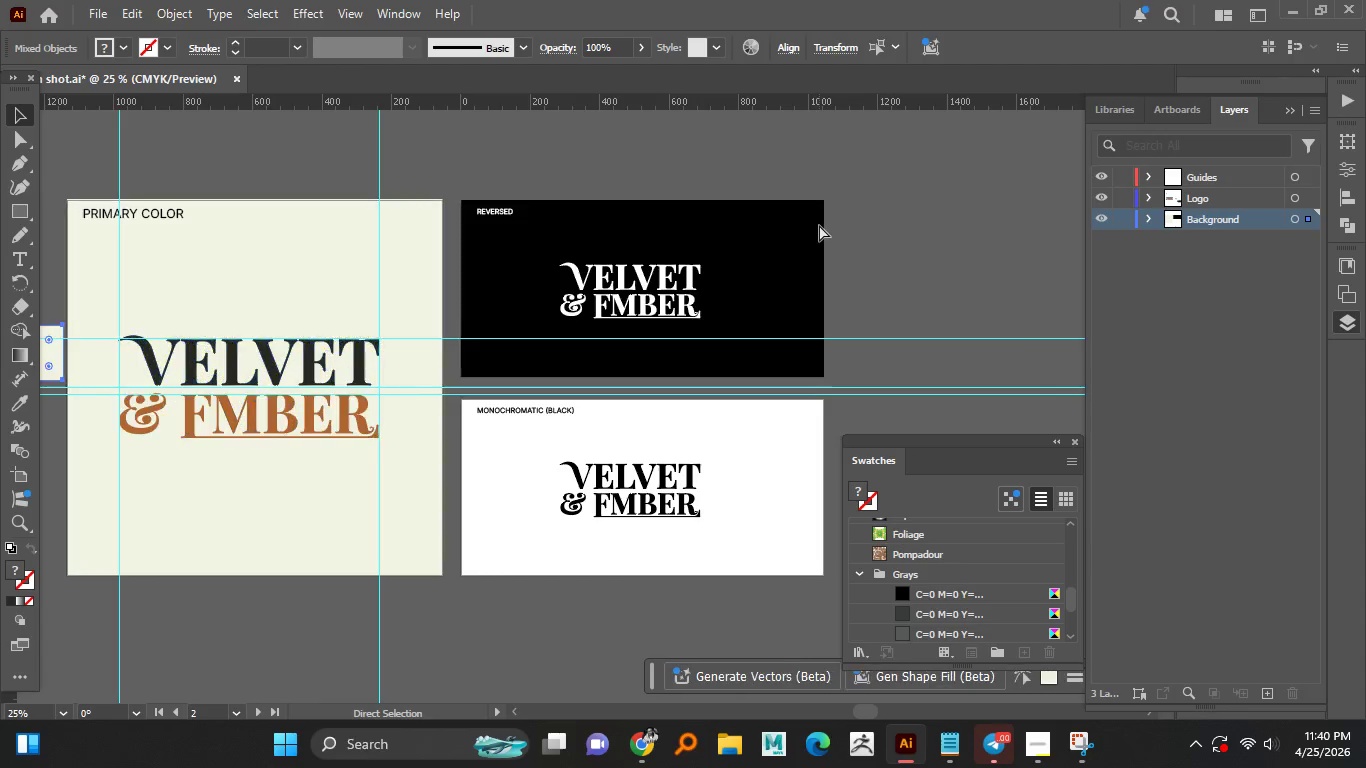 
key(Control+Z)
 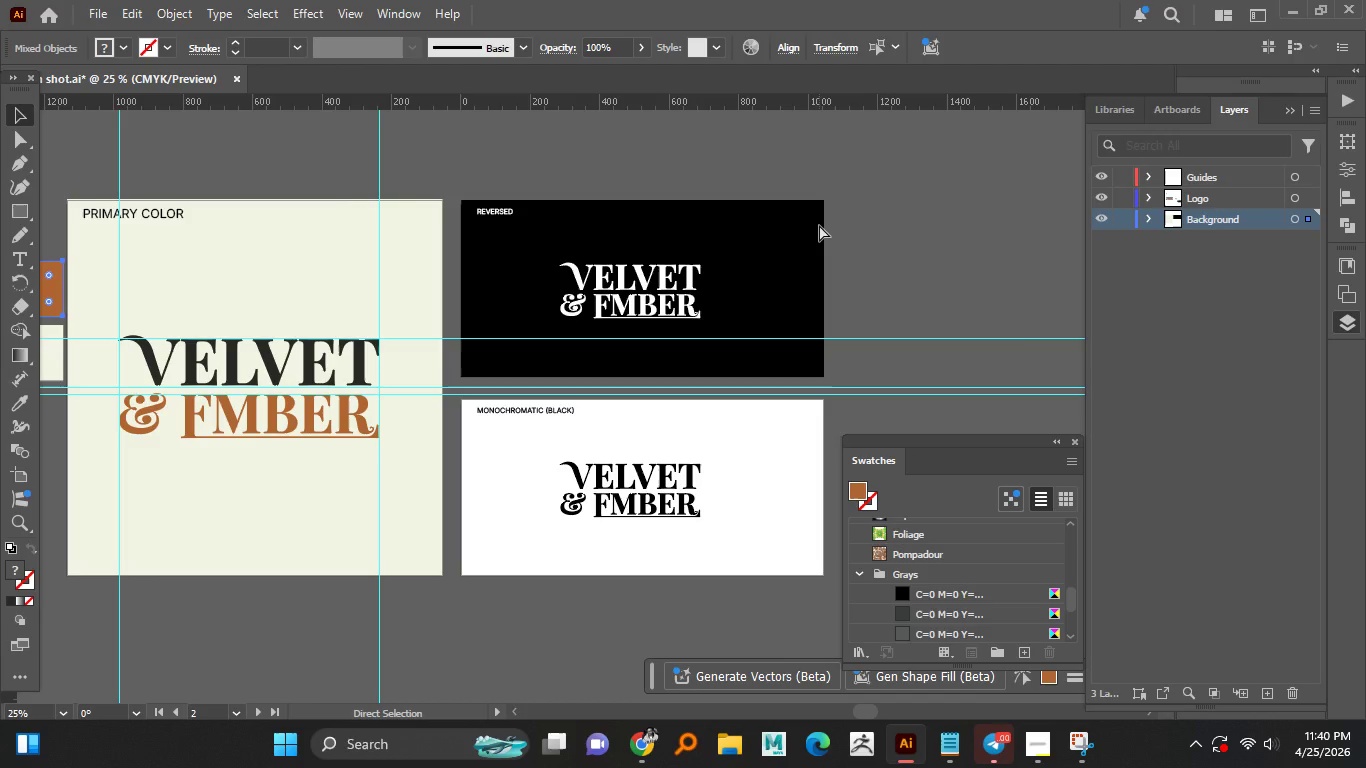 
key(Control+Z)
 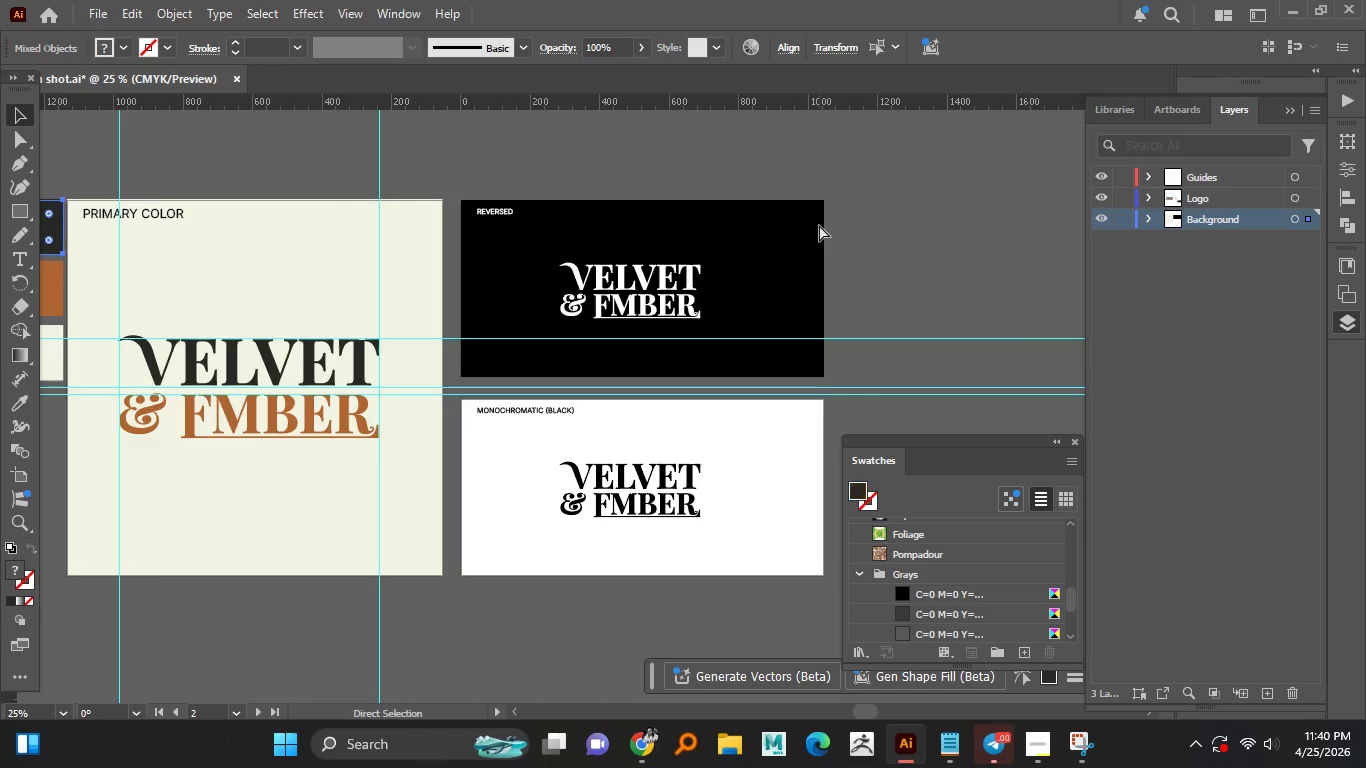 
key(Control+Z)
 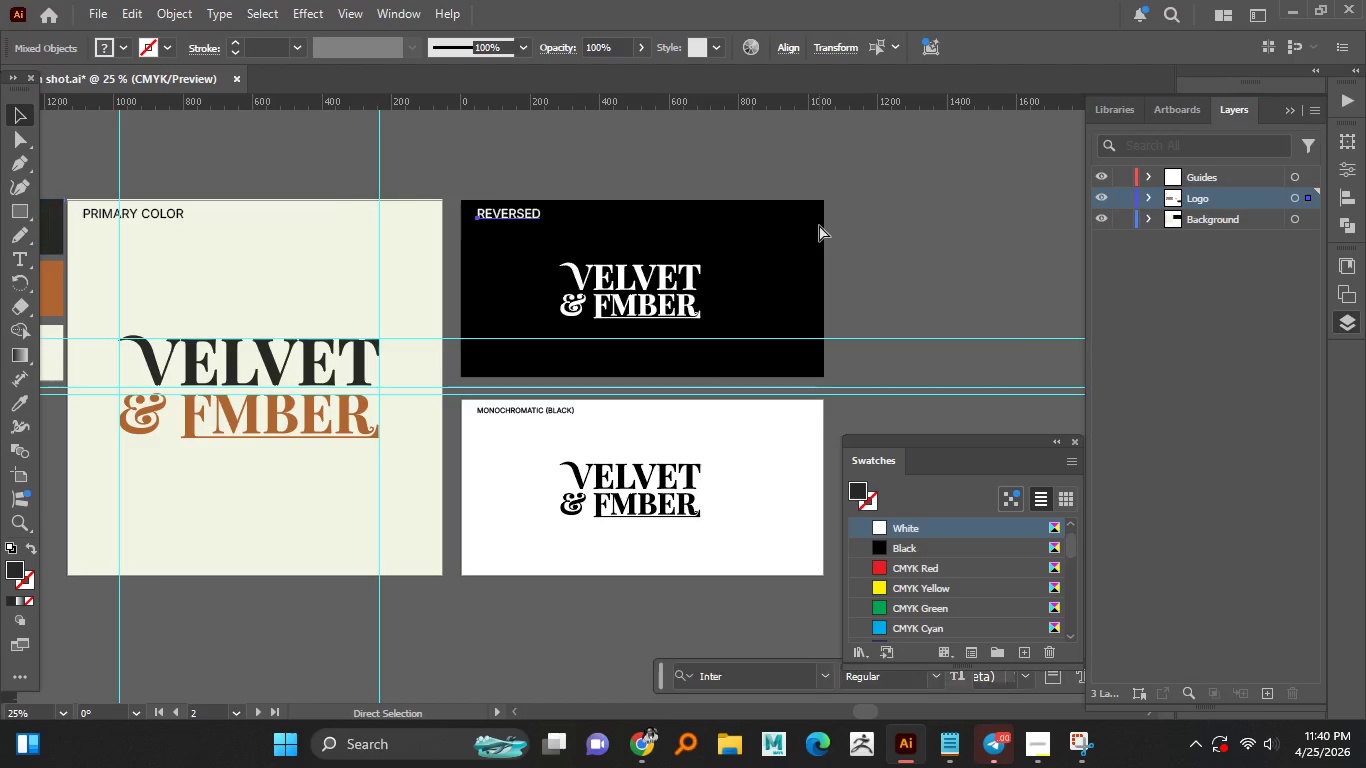 
key(Control+Z)
 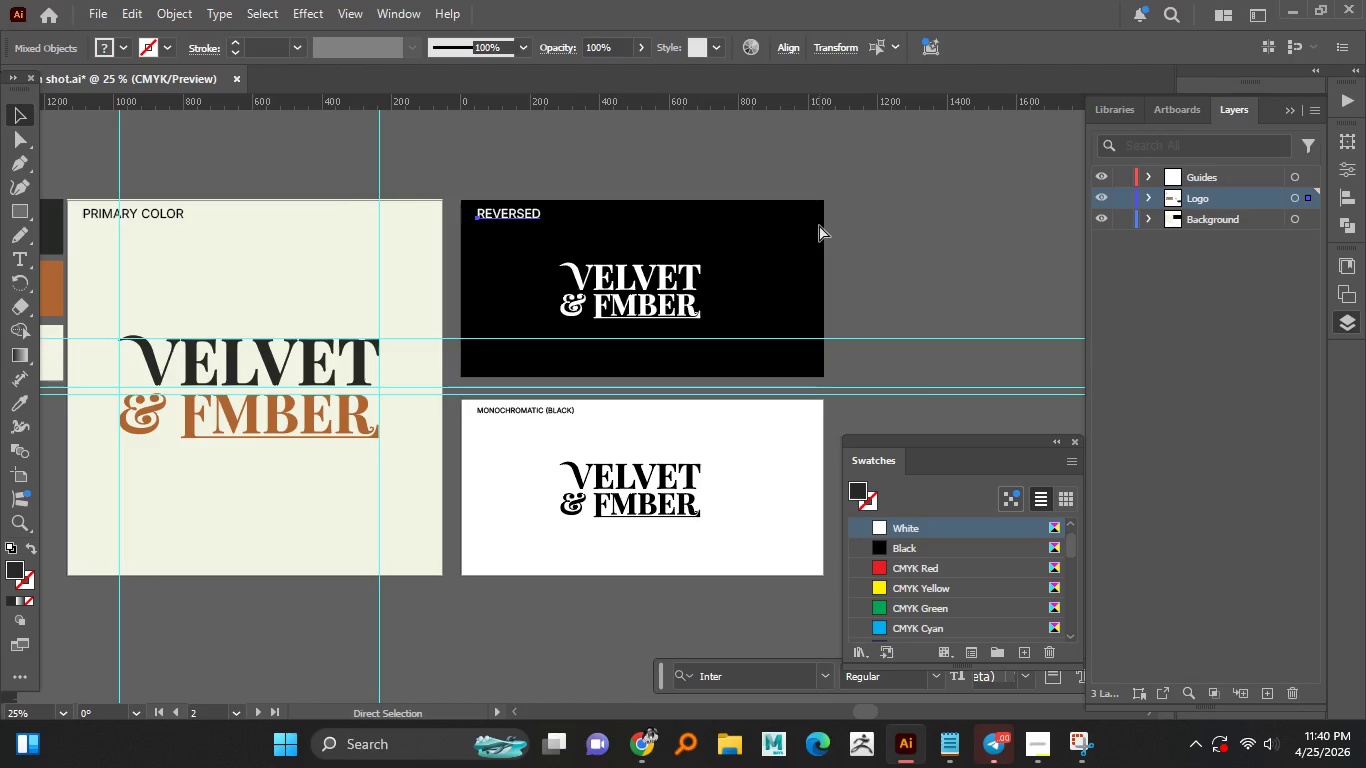 
key(Control+Z)
 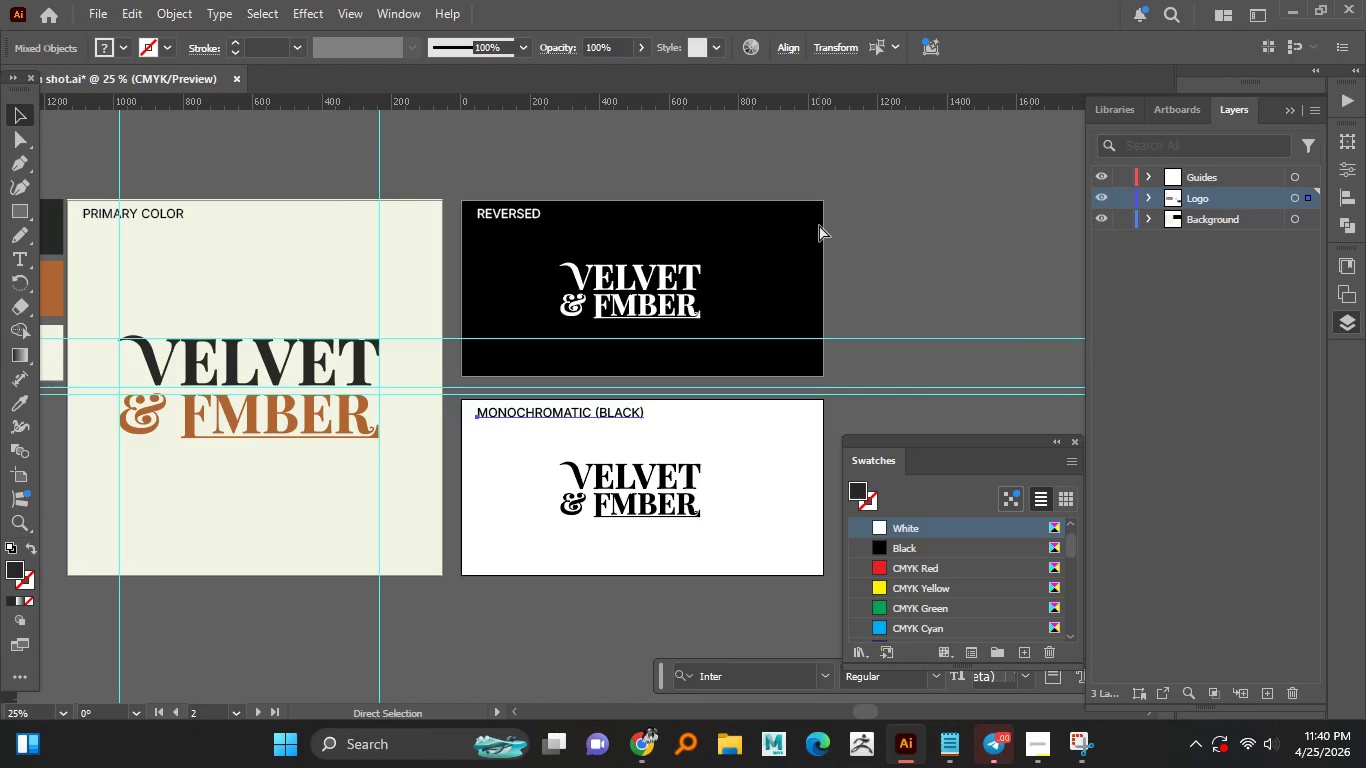 
key(Control+Z)
 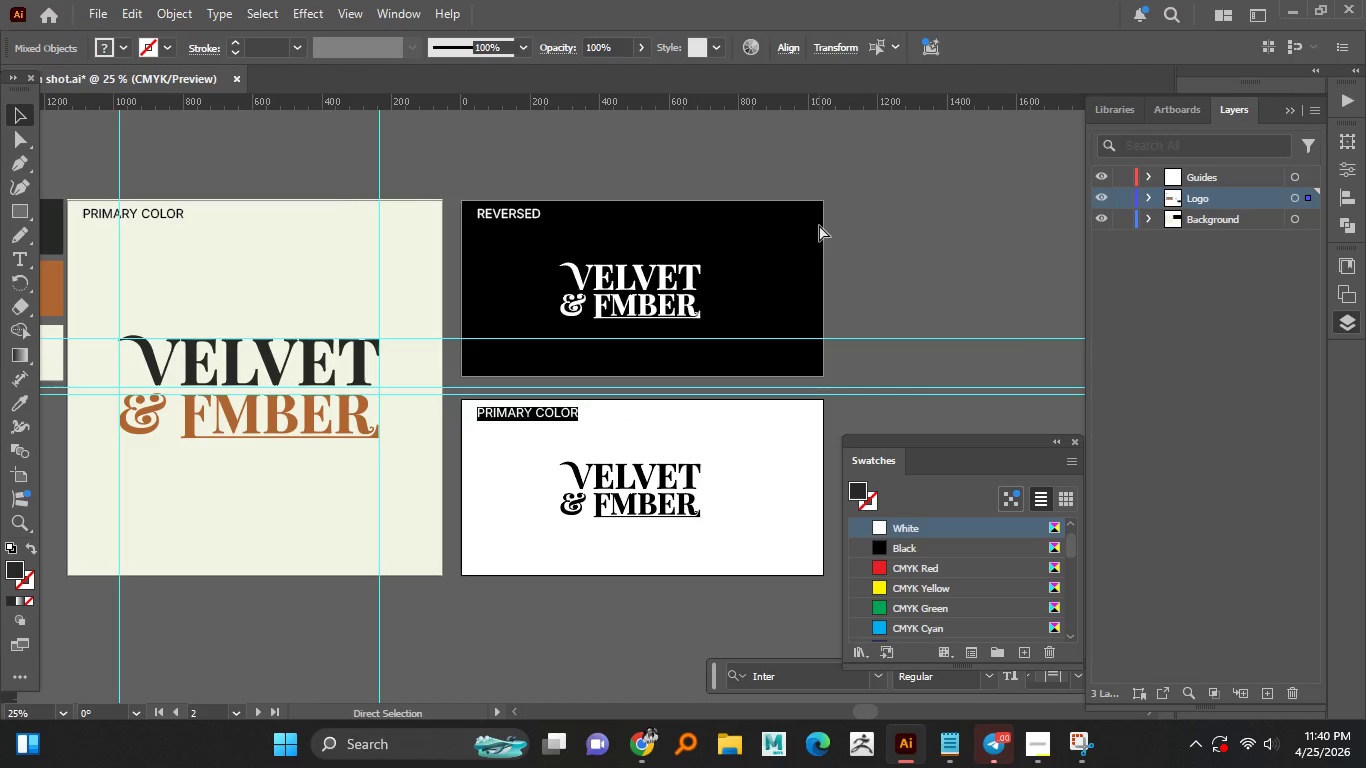 
key(Control+Z)
 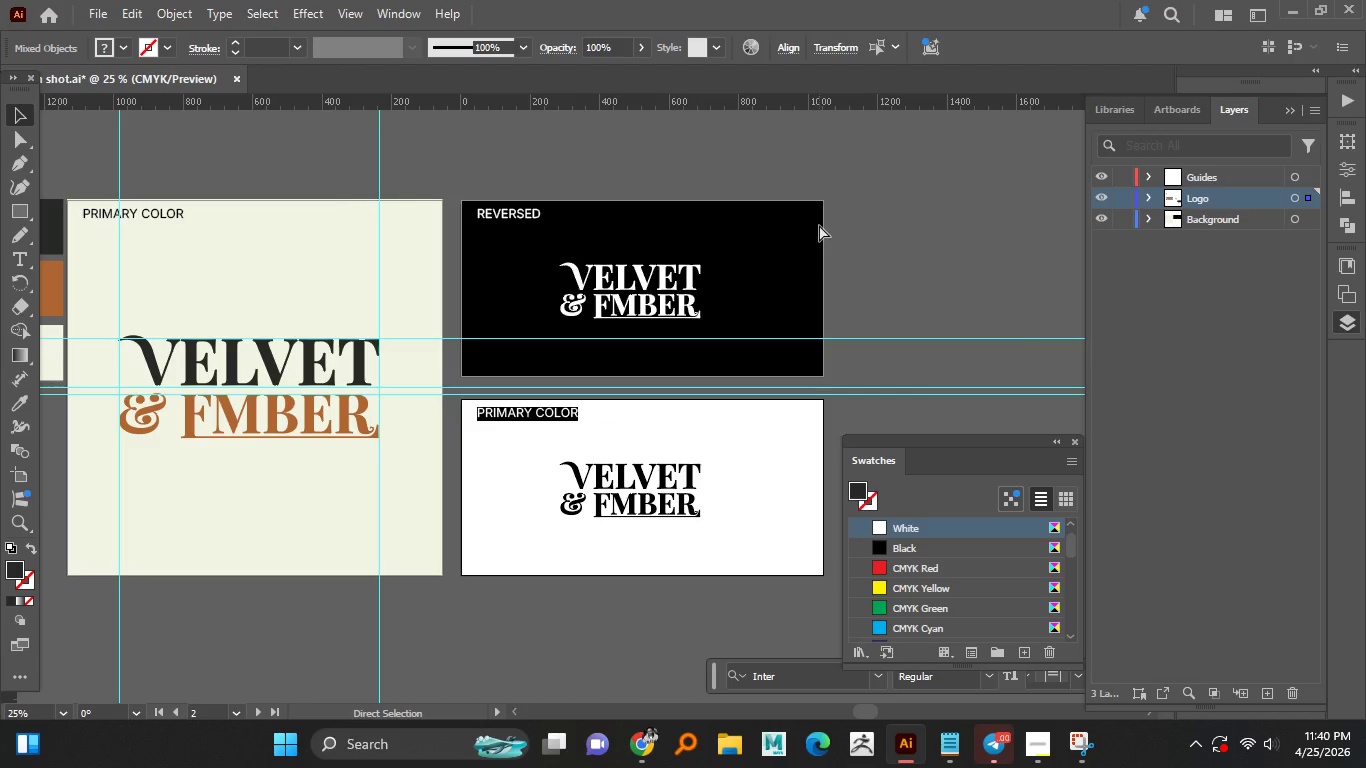 
key(Control+Z)
 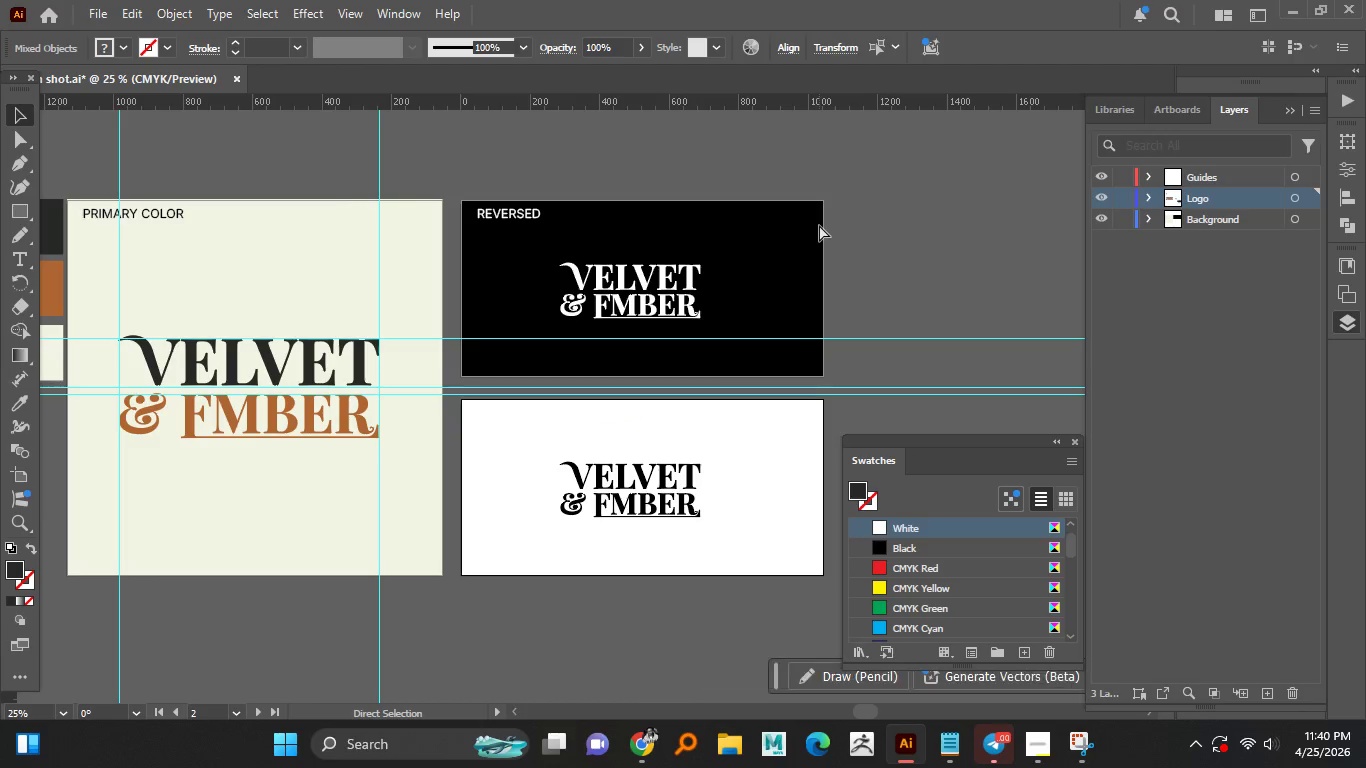 
key(Control+Z)
 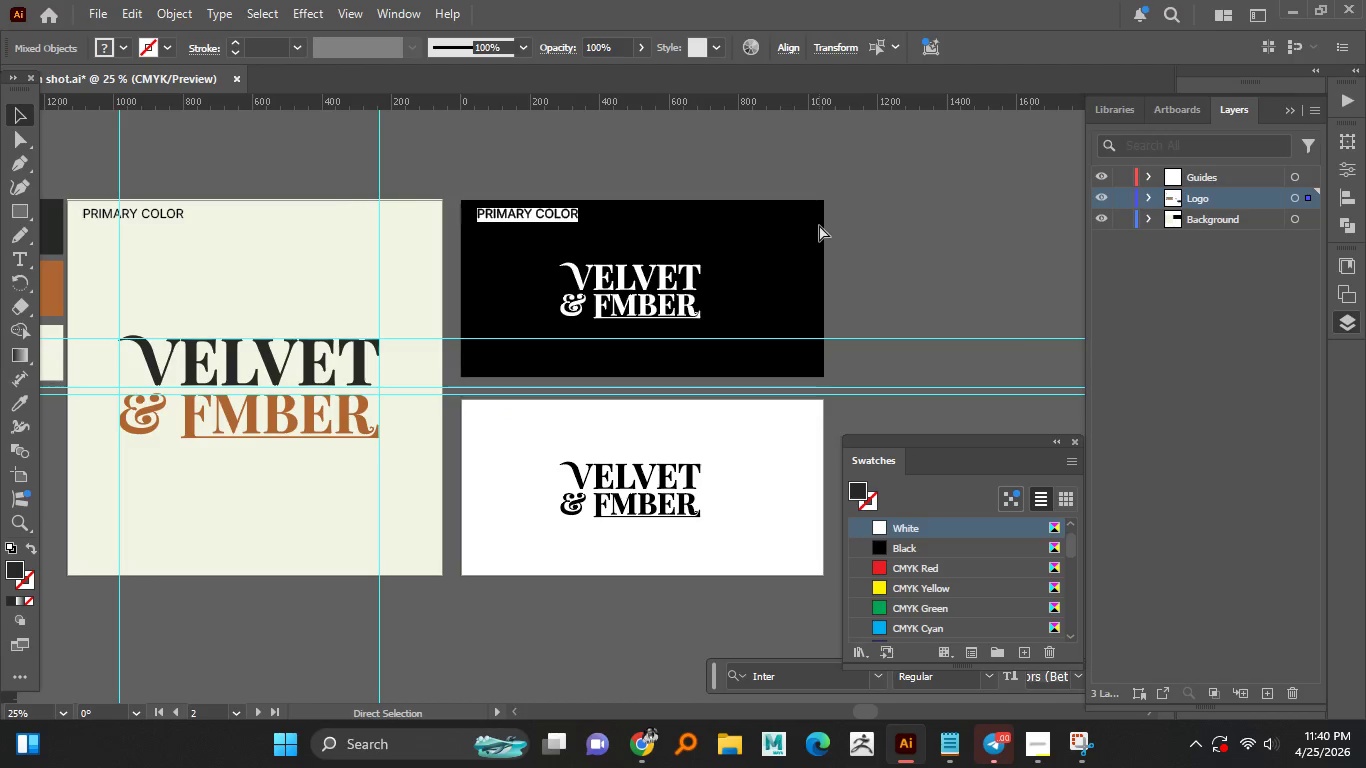 
key(Control+Z)
 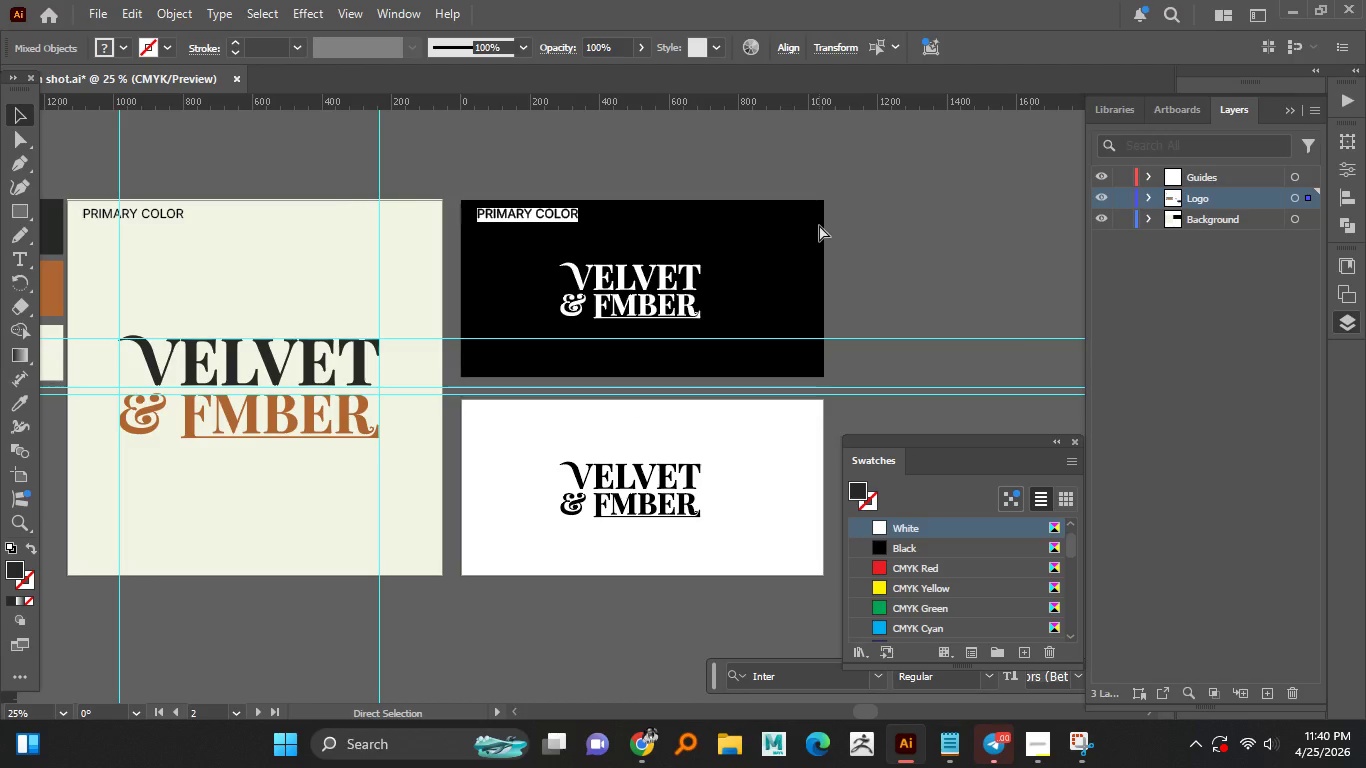 
key(Control+Z)
 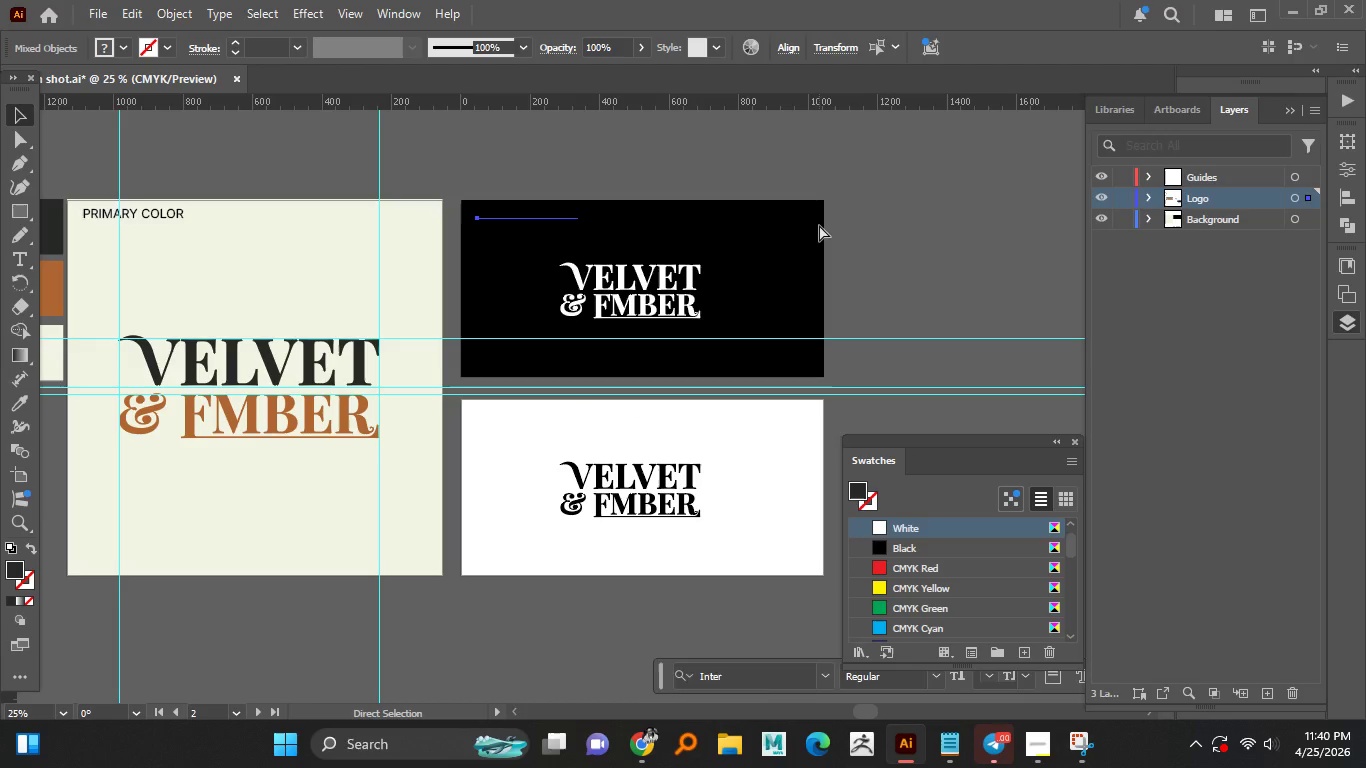 
hold_key(key=Z, duration=0.36)
 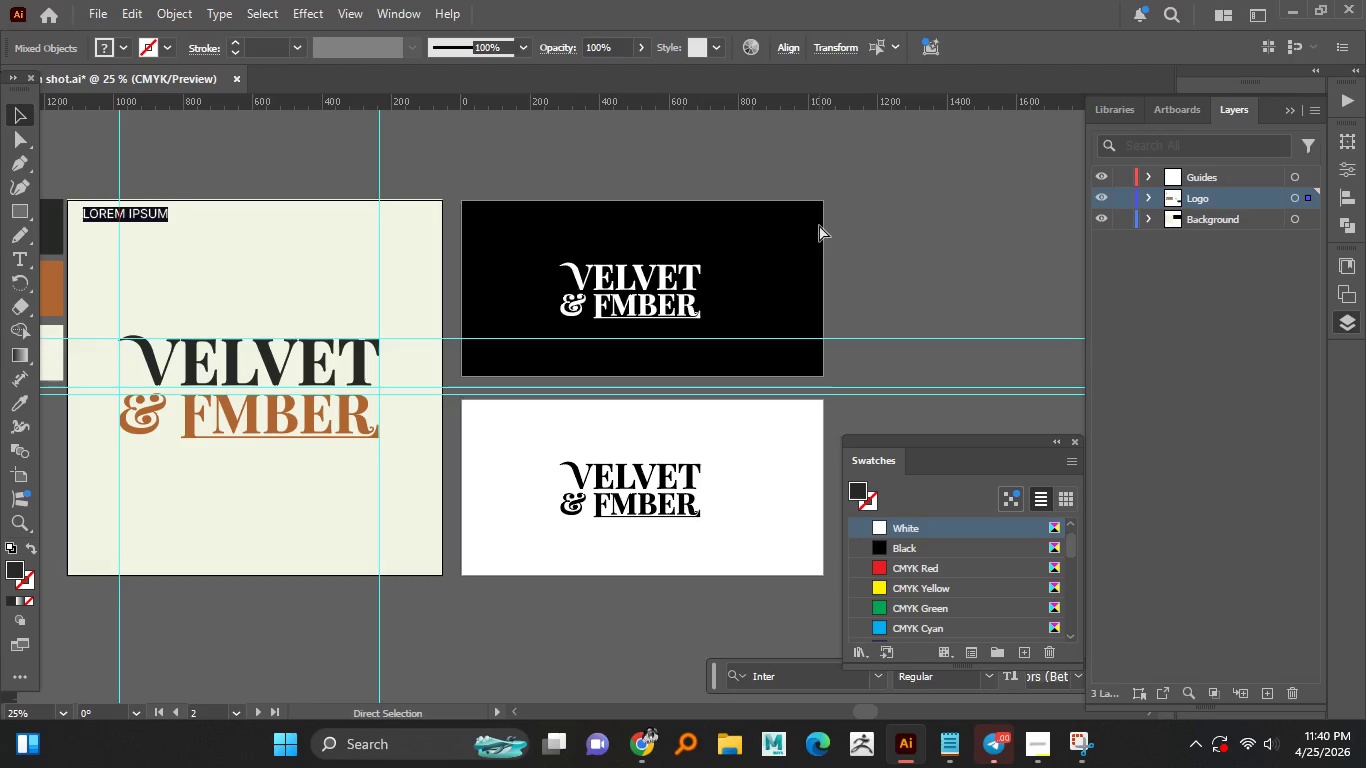 
key(Control+Z)
 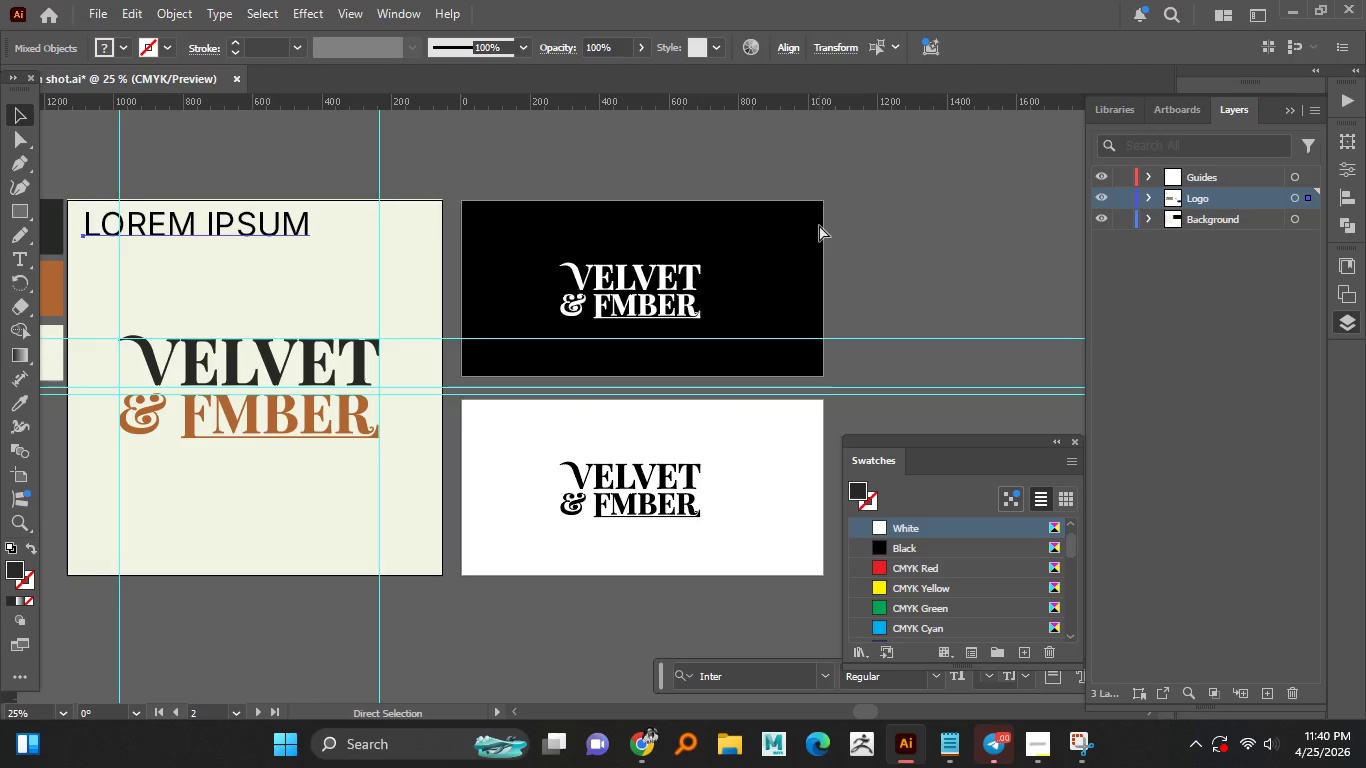 
key(Control+Z)
 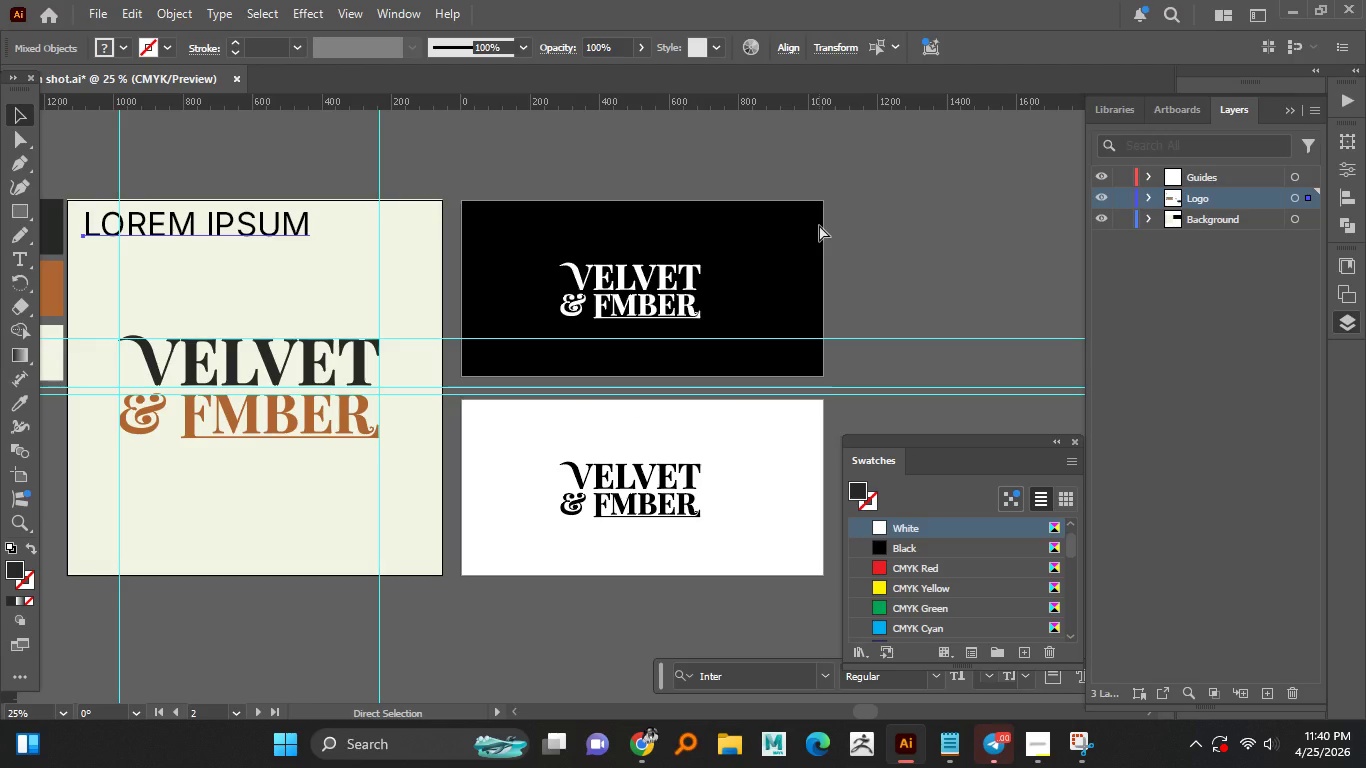 
key(Control+Z)
 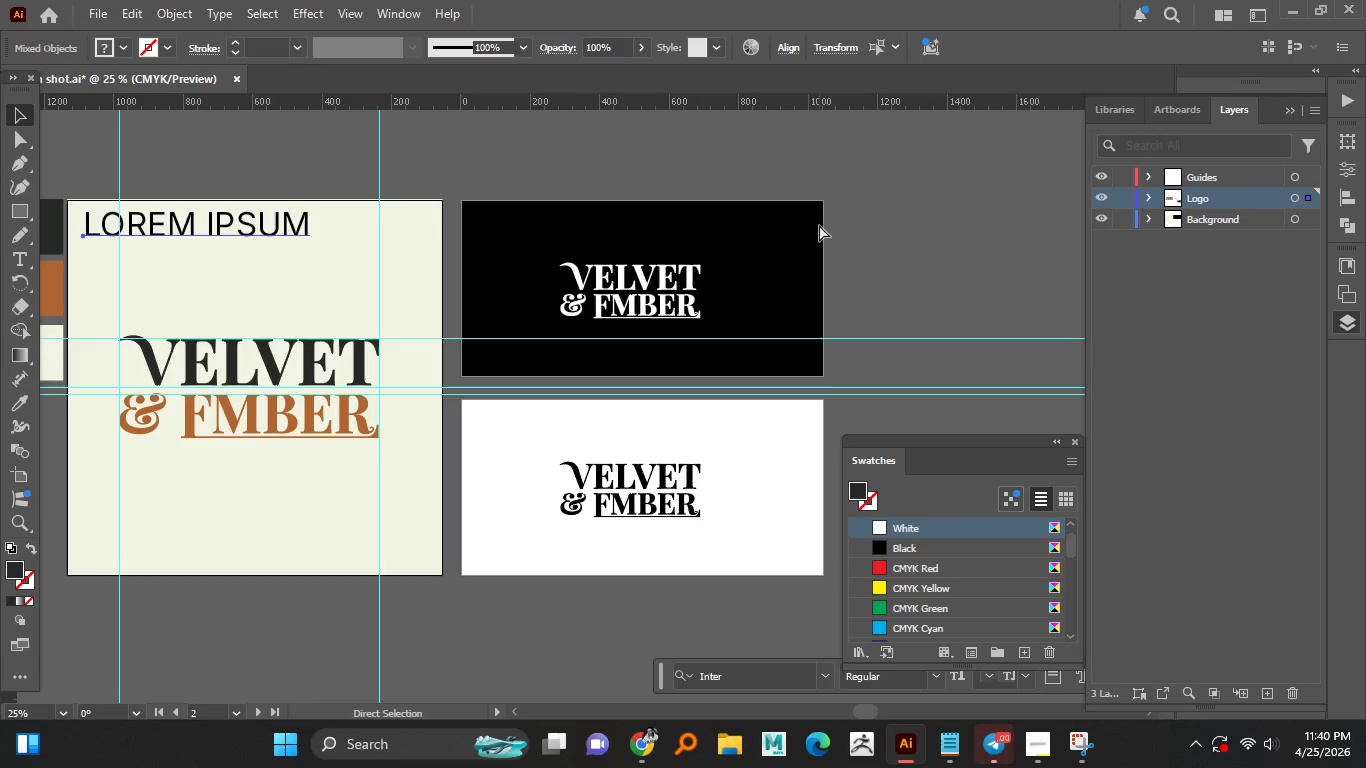 
key(Control+Z)
 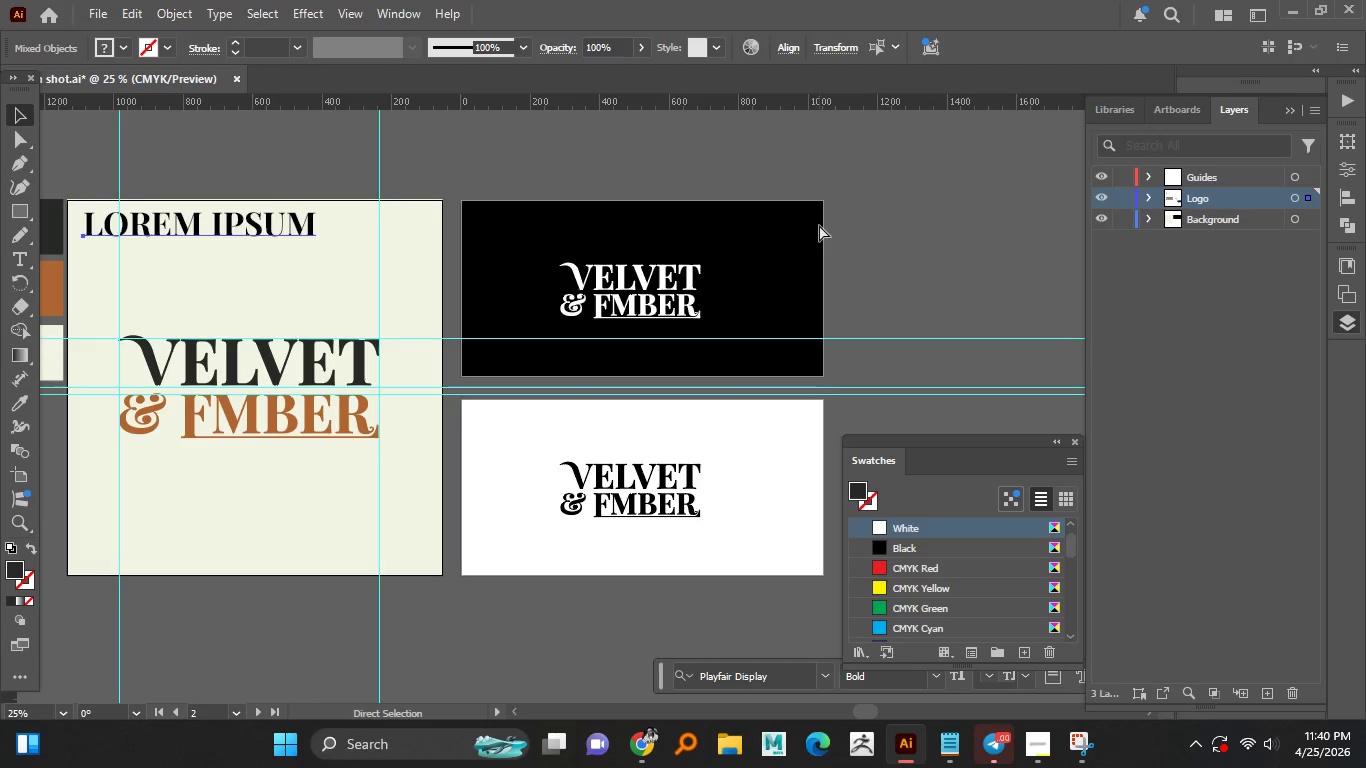 
key(Control+Z)
 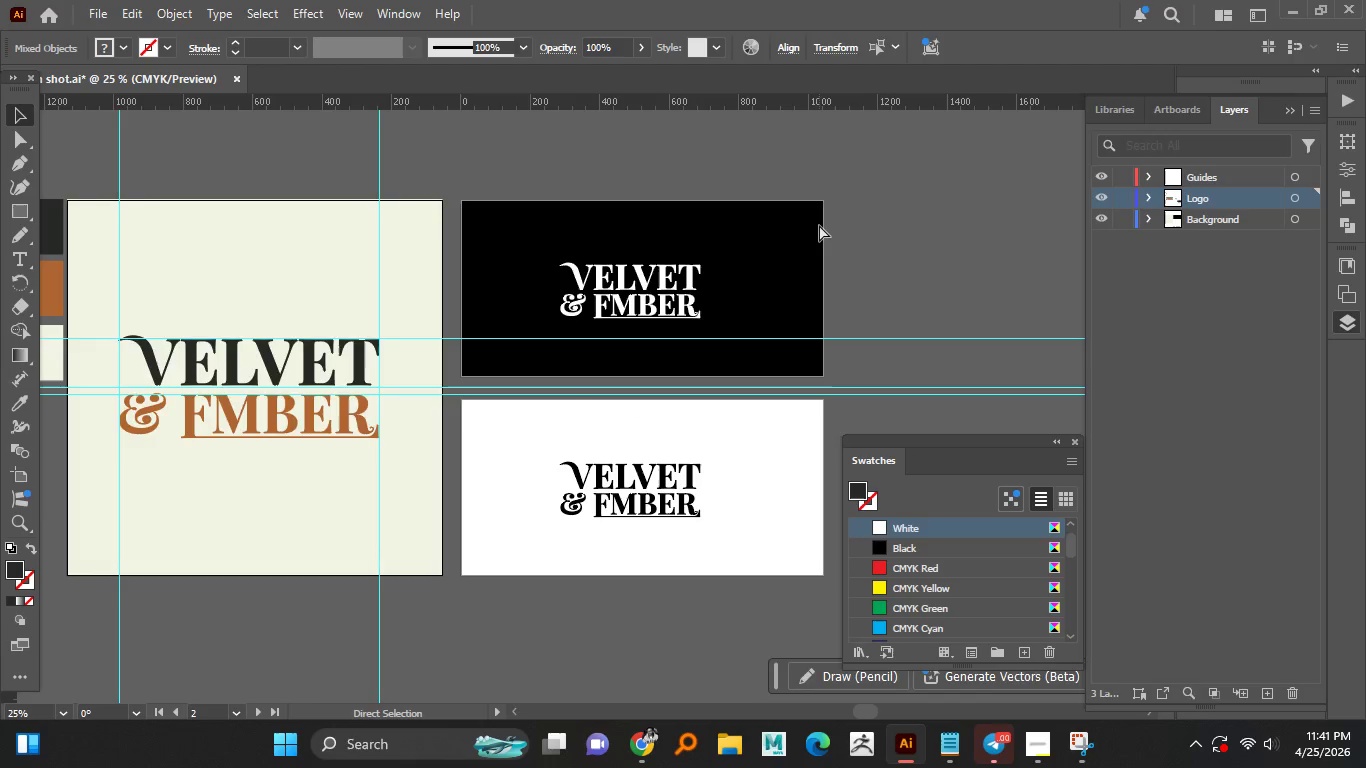 
key(Control+Z)
 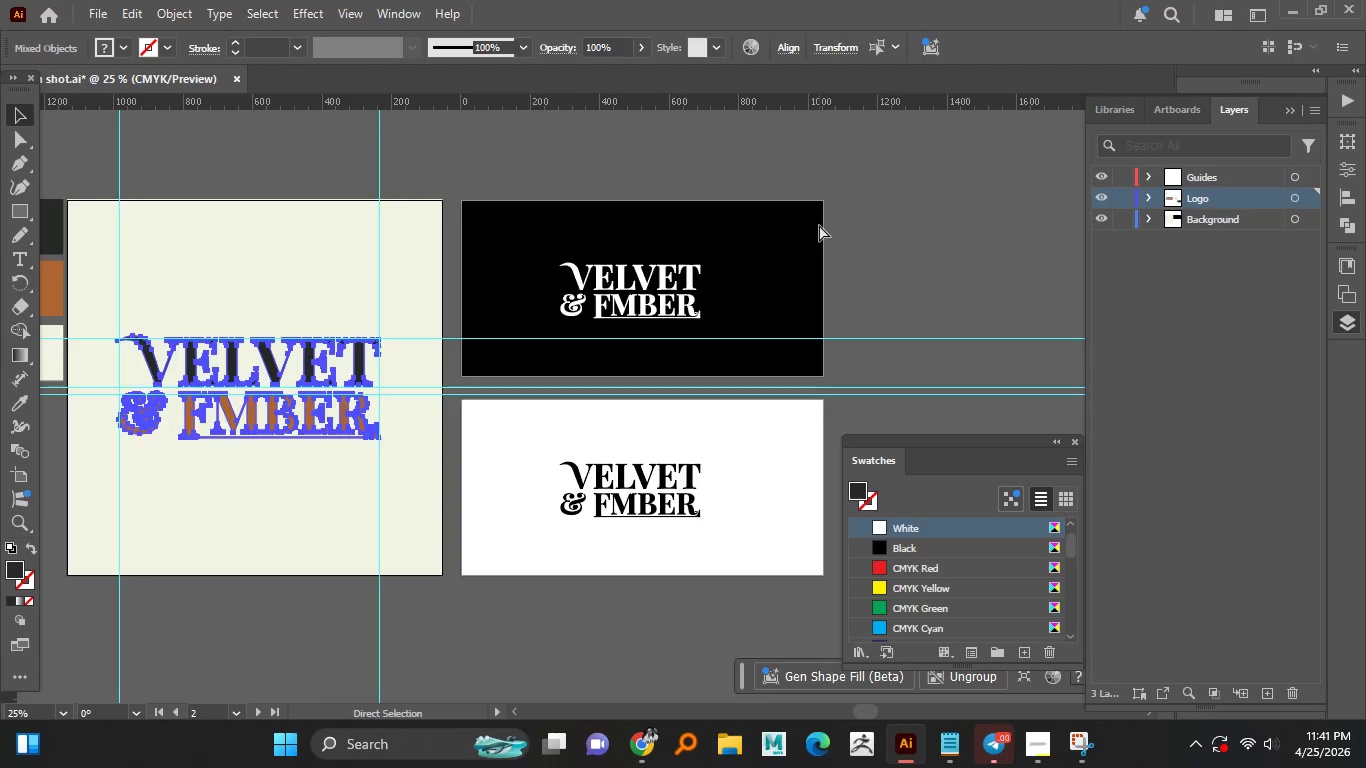 
key(Control+Z)
 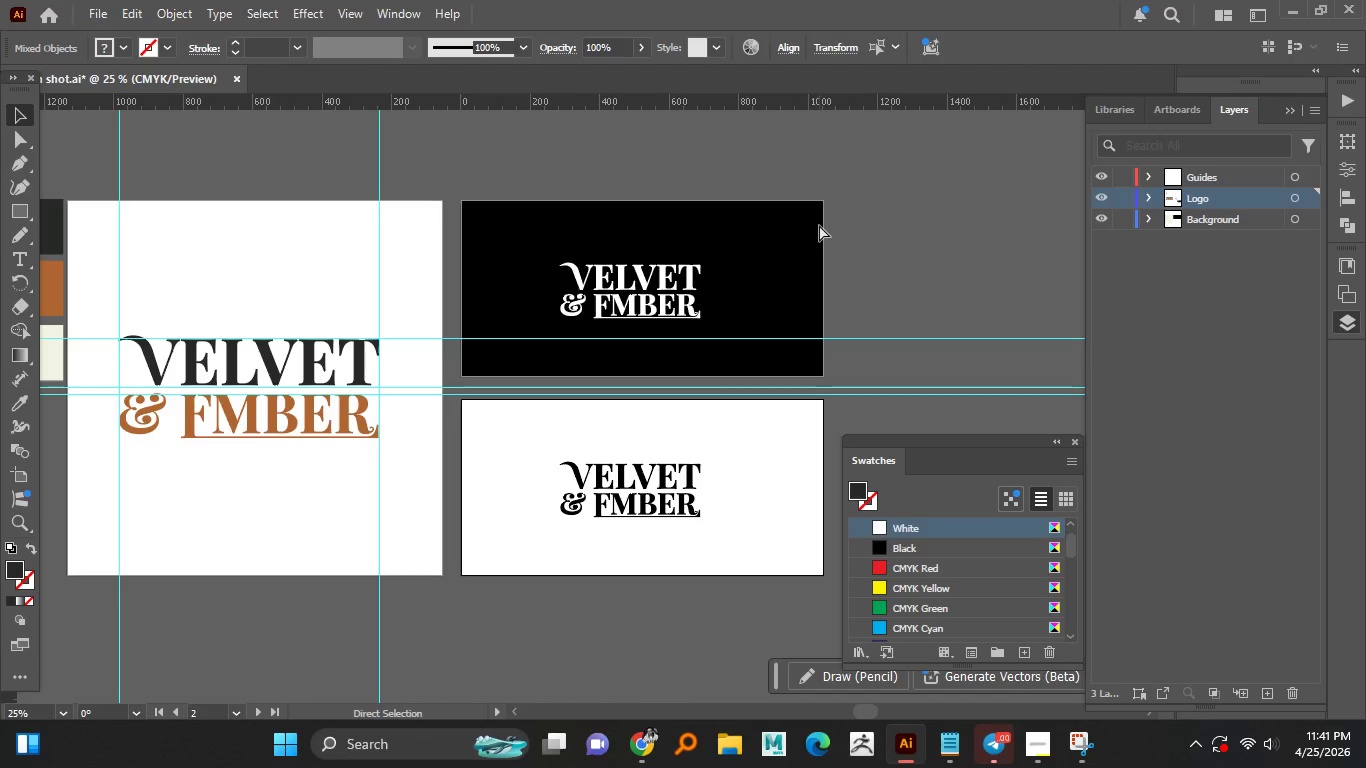 
key(Control+Z)
 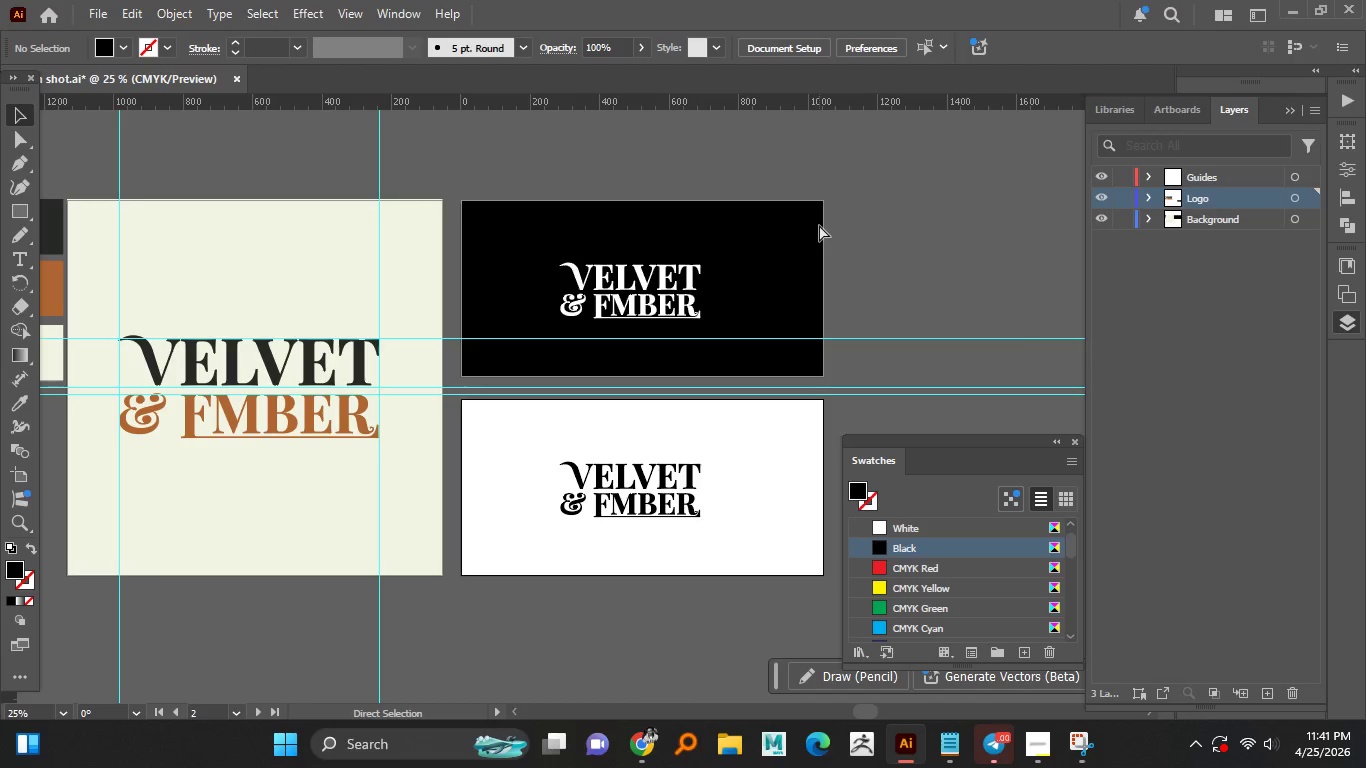 
key(Control+Z)
 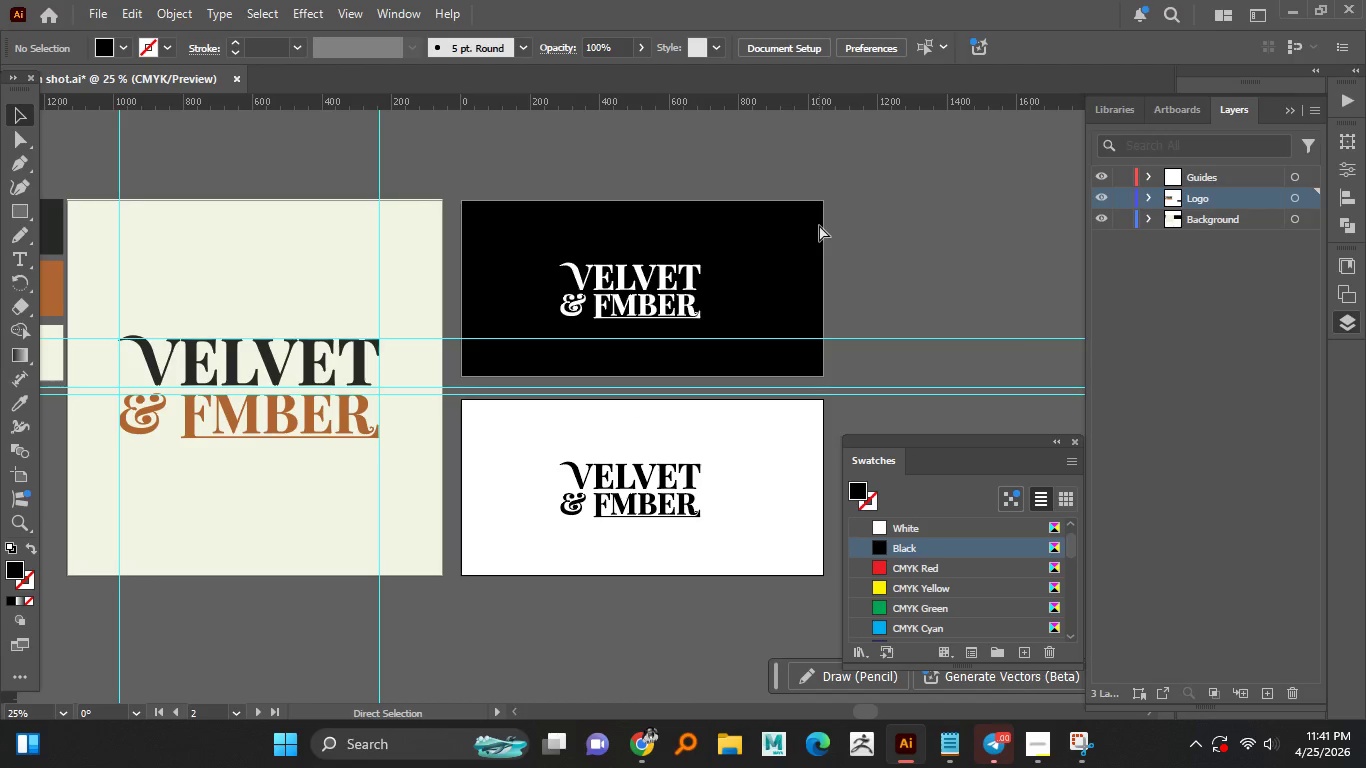 
key(Control+Z)
 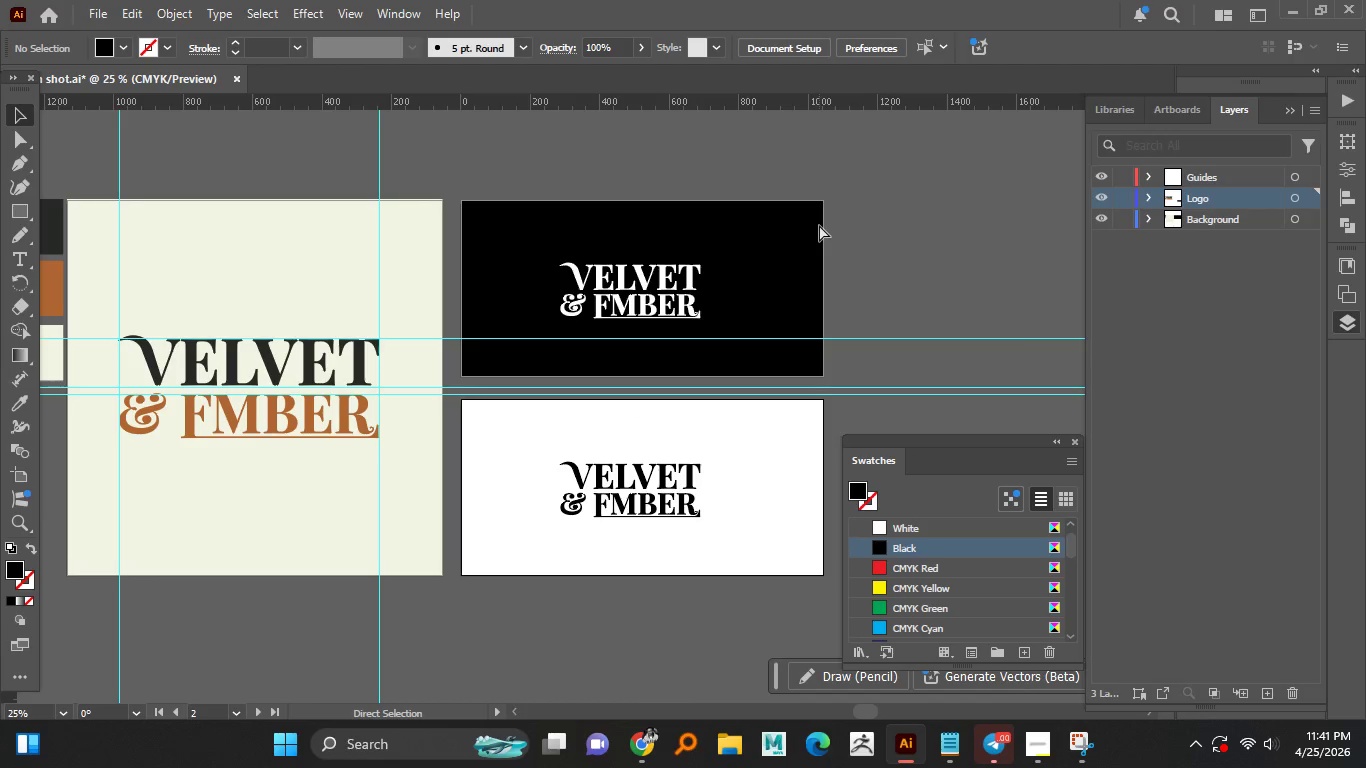 
key(Control+Z)
 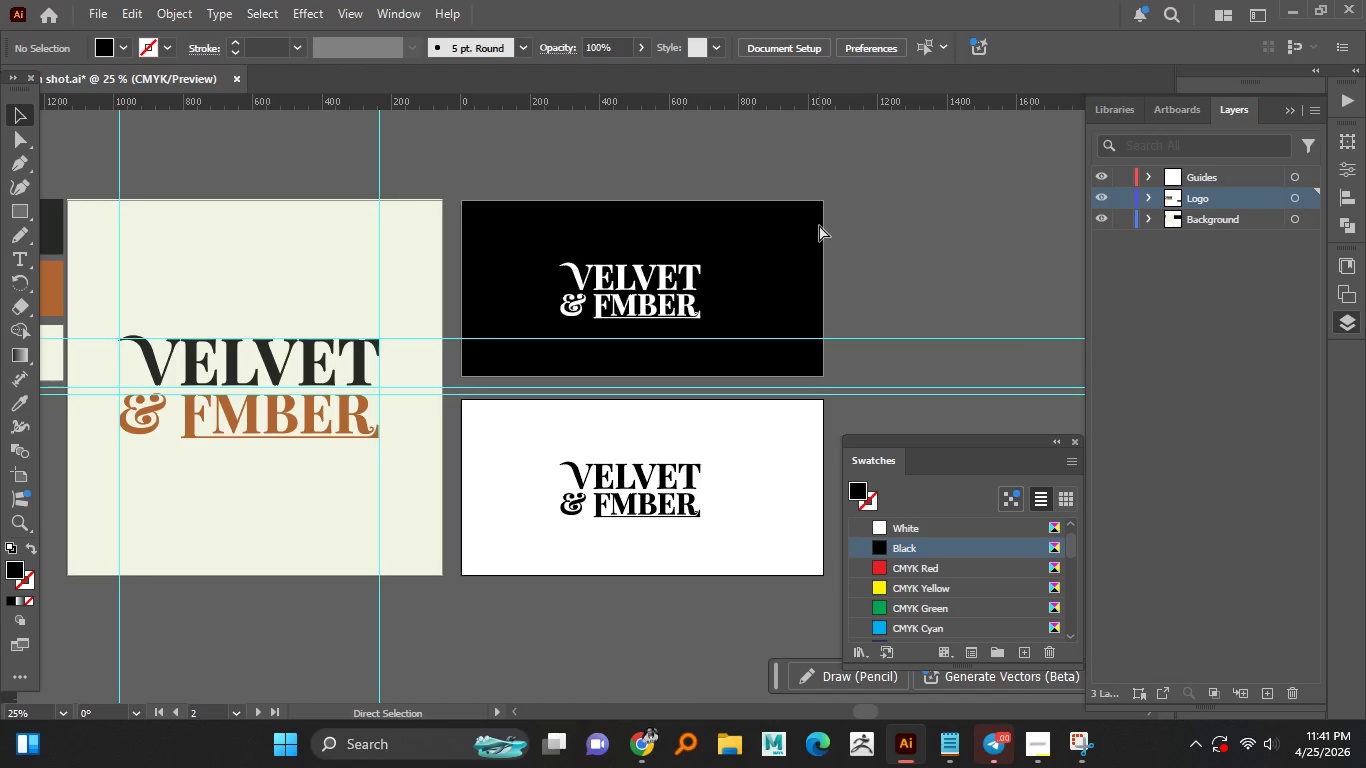 
key(Control+Z)
 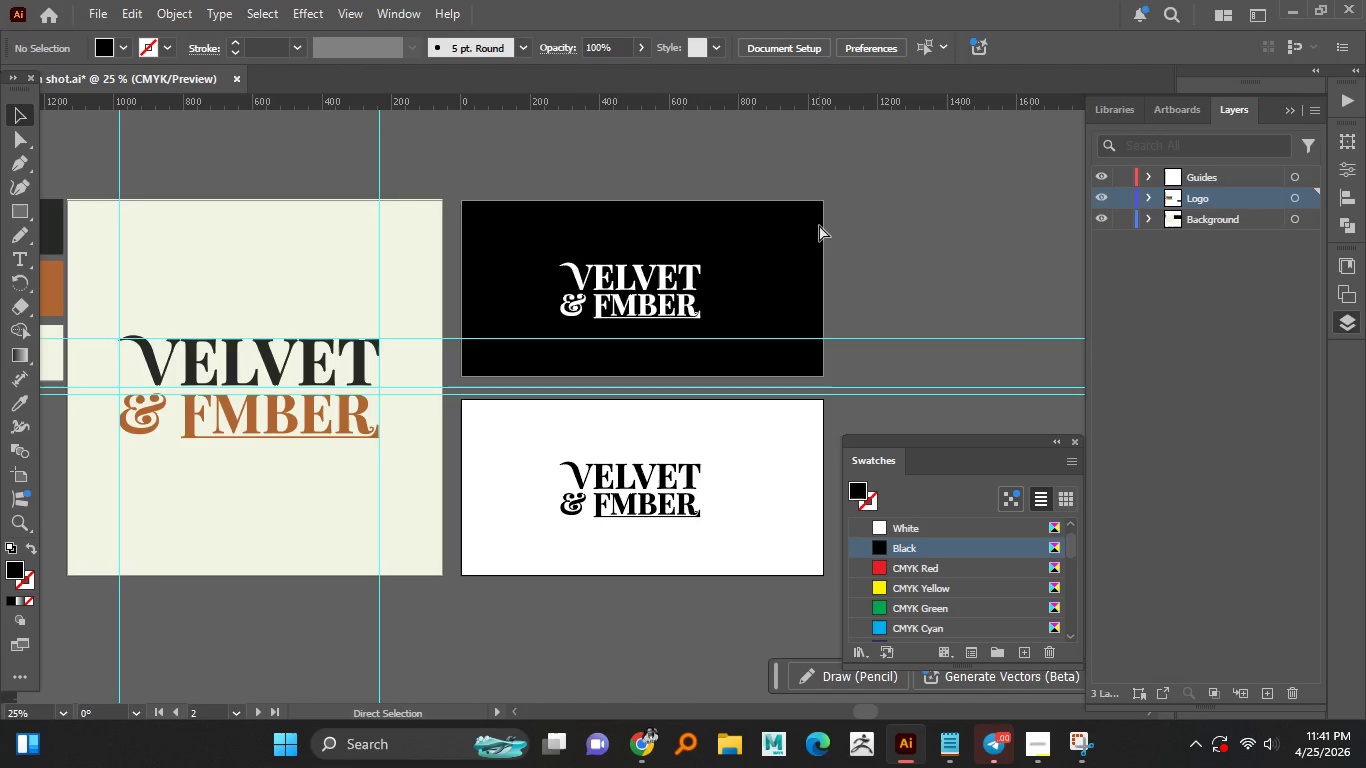 
key(Control+Z)
 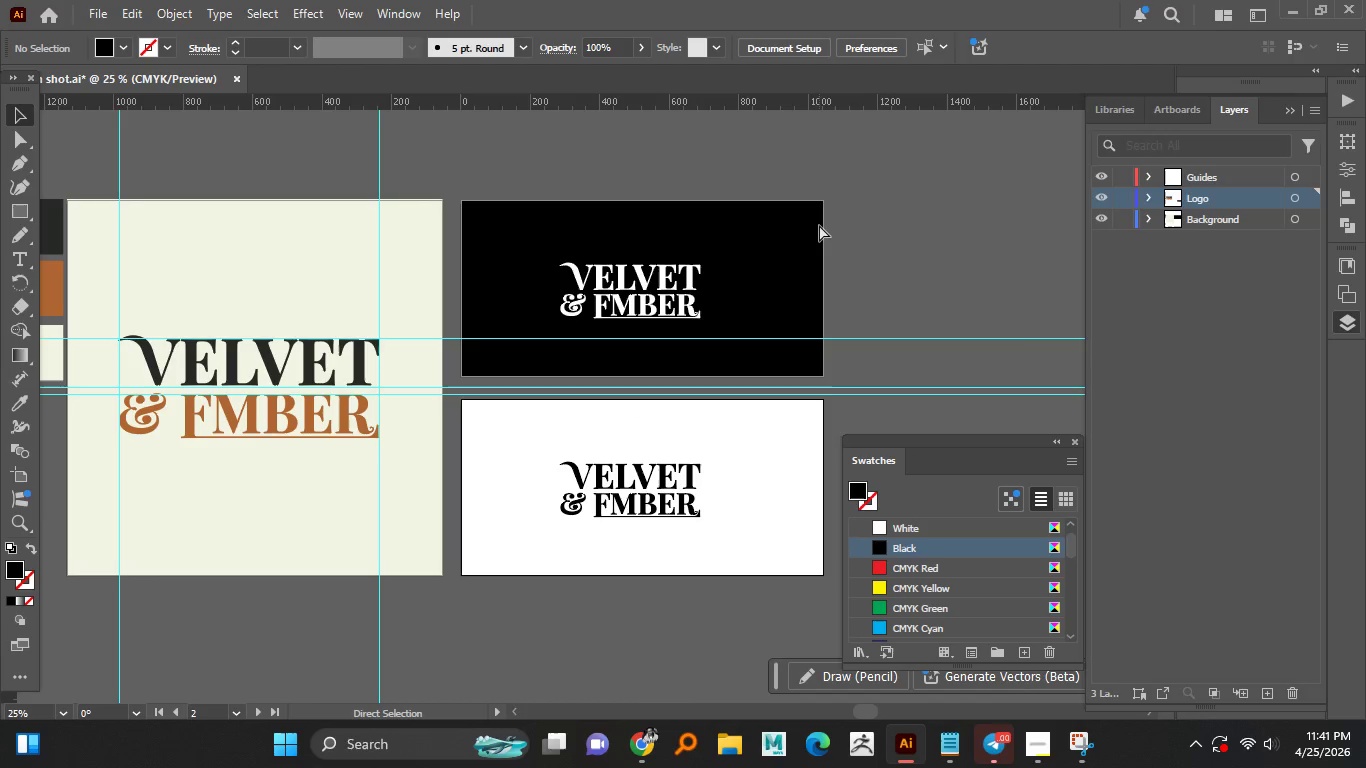 
key(Control+Z)
 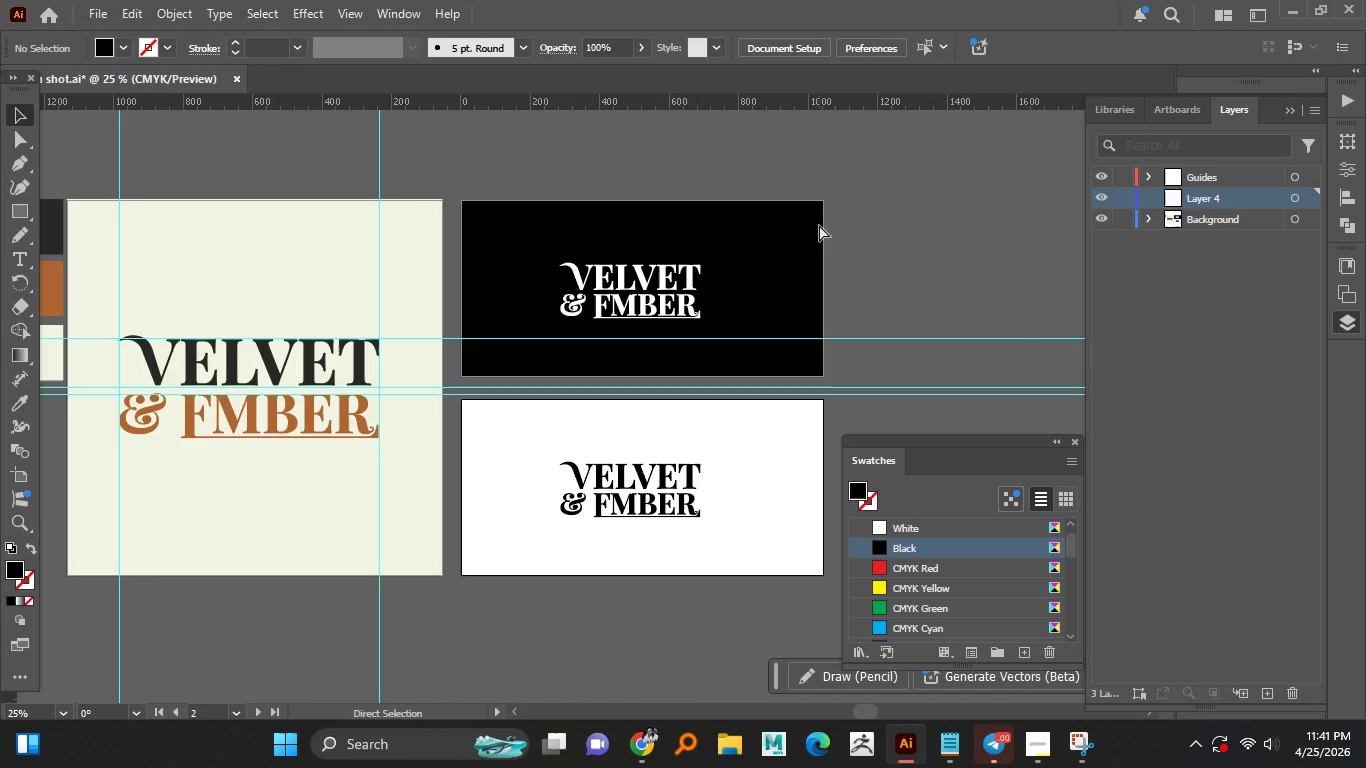 
key(Control+Z)
 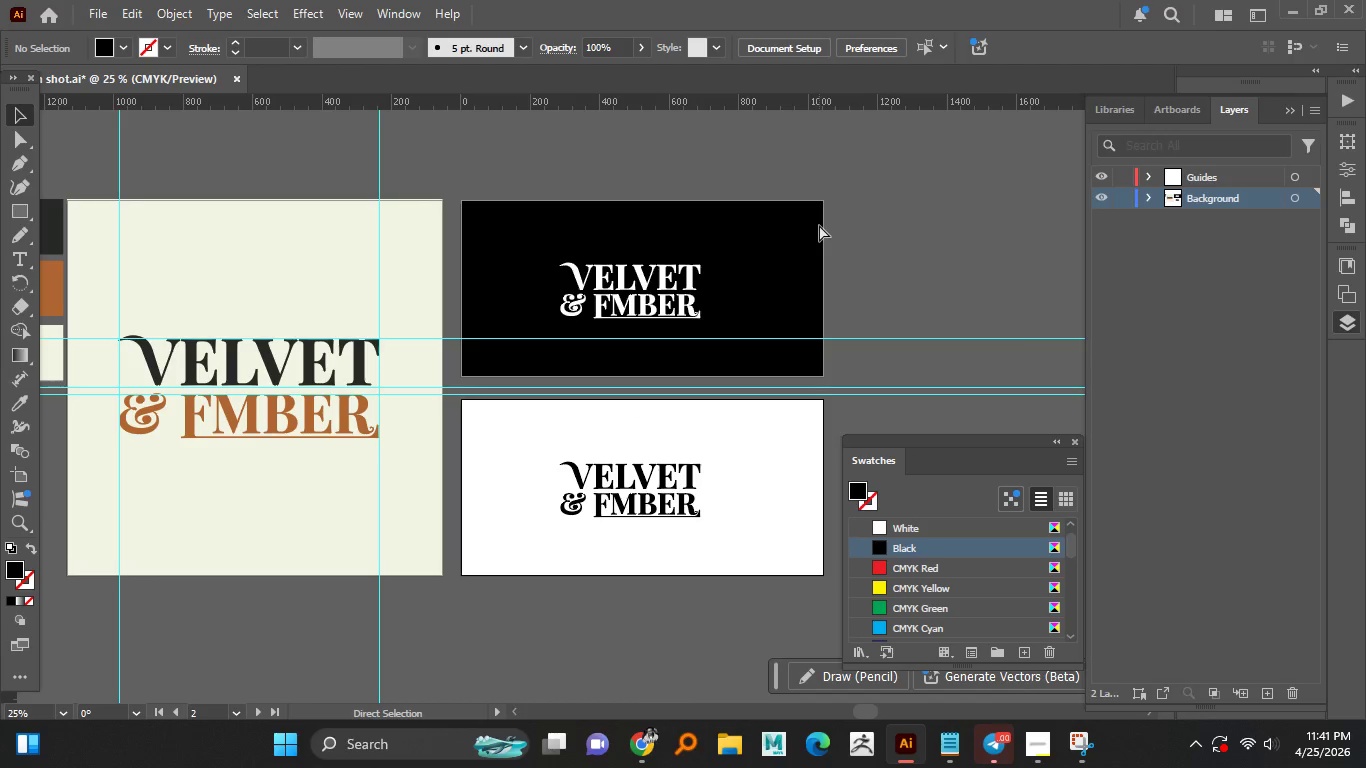 
key(Control+Z)
 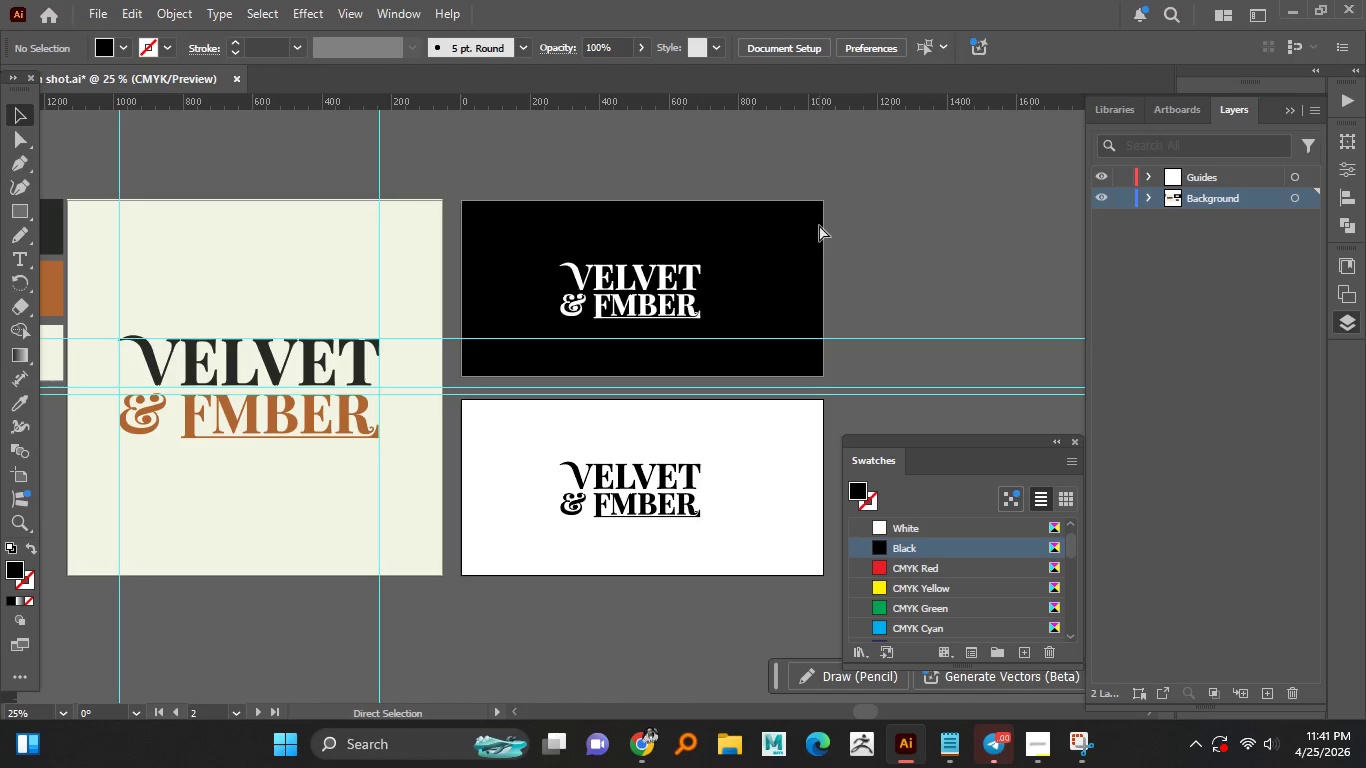 
key(Control+Z)
 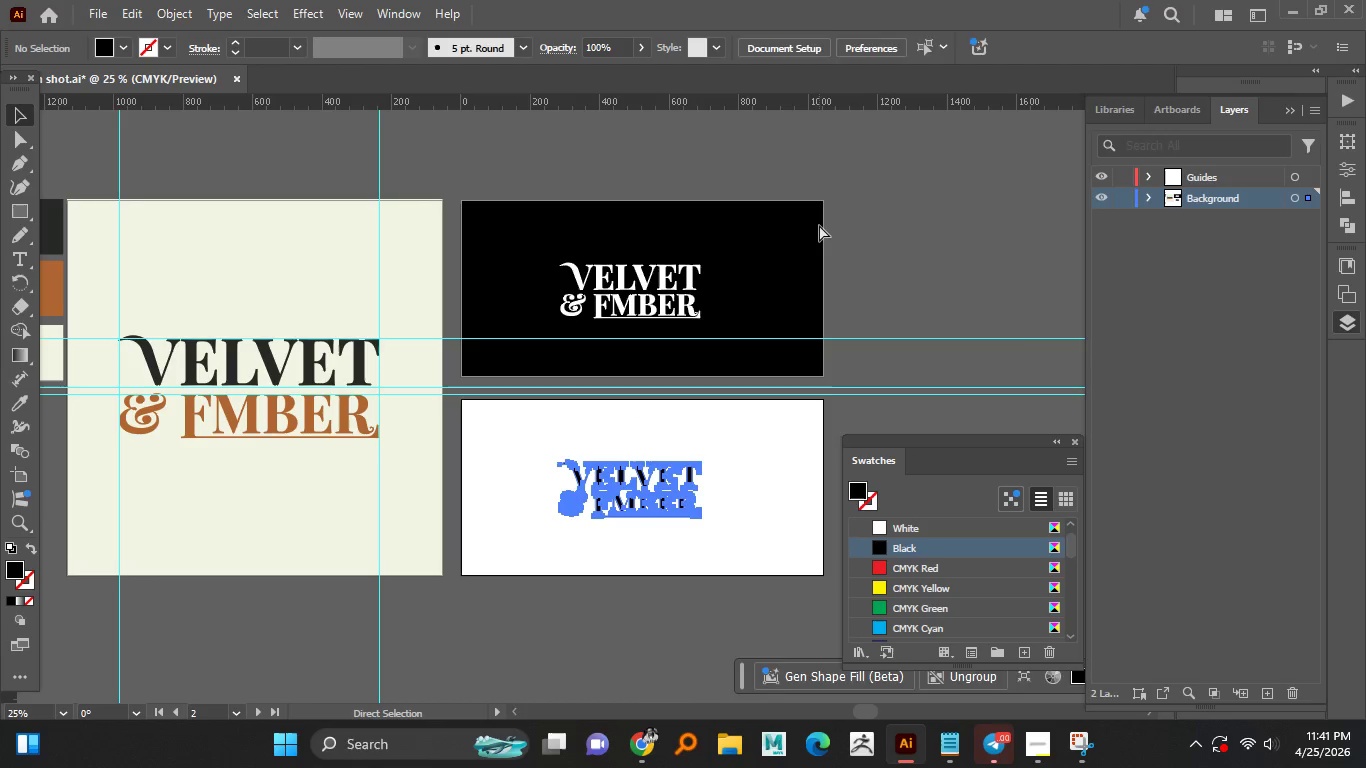 
key(Control+Z)
 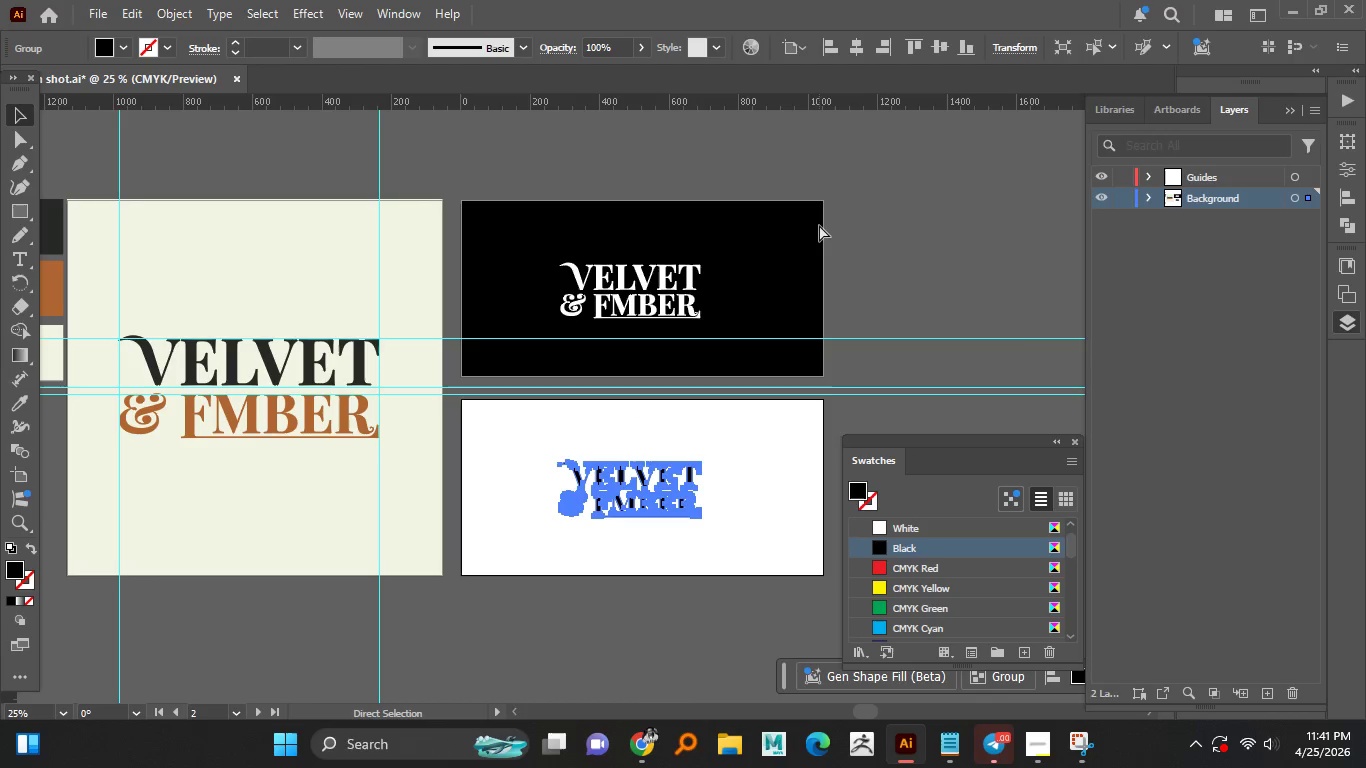 
key(Control+Z)
 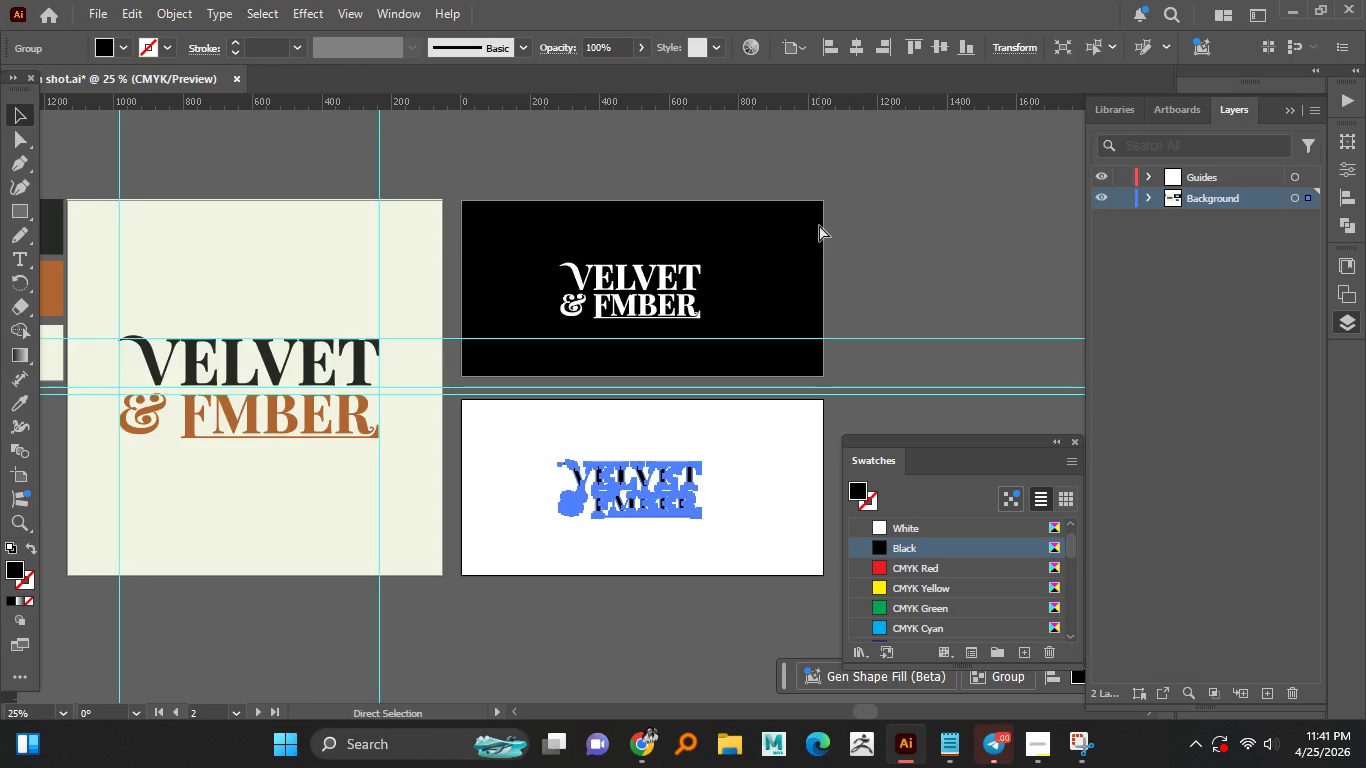 
key(Control+Z)
 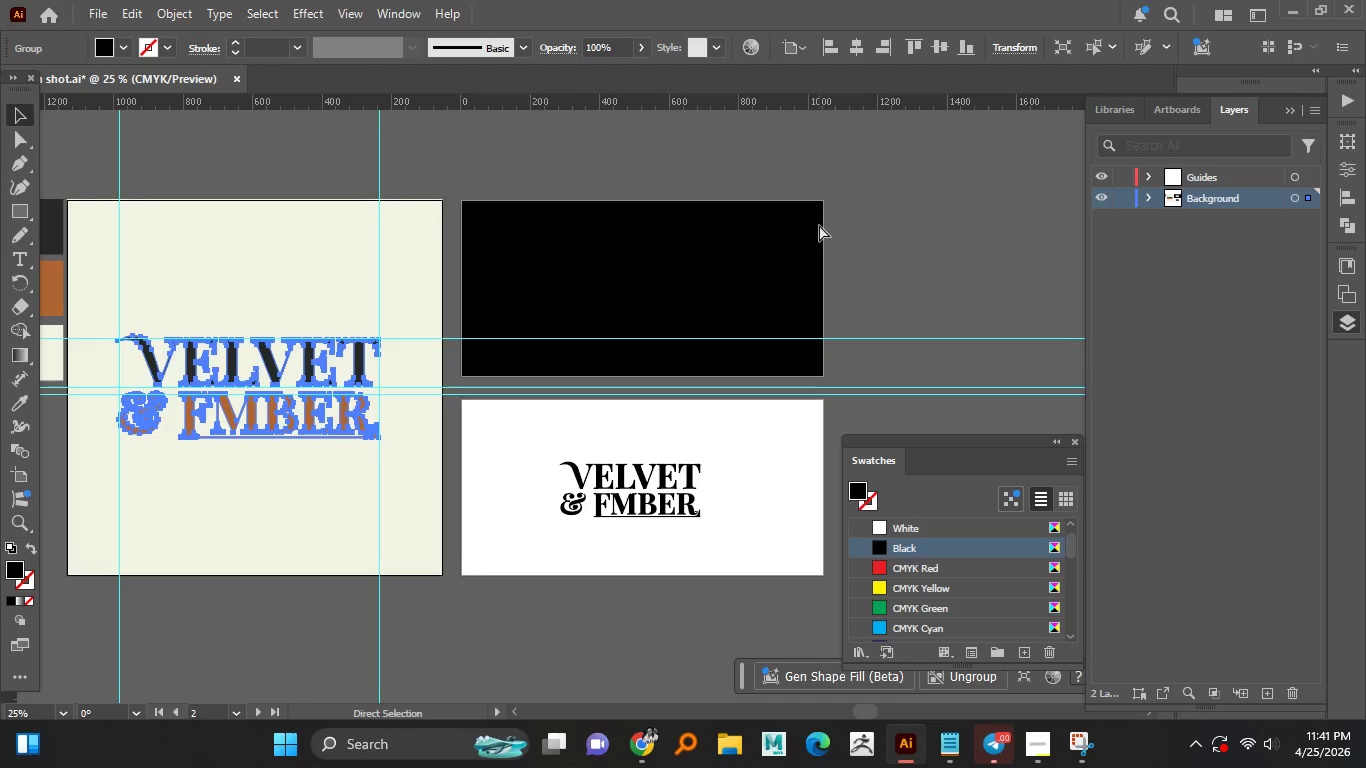 
key(Control+Z)
 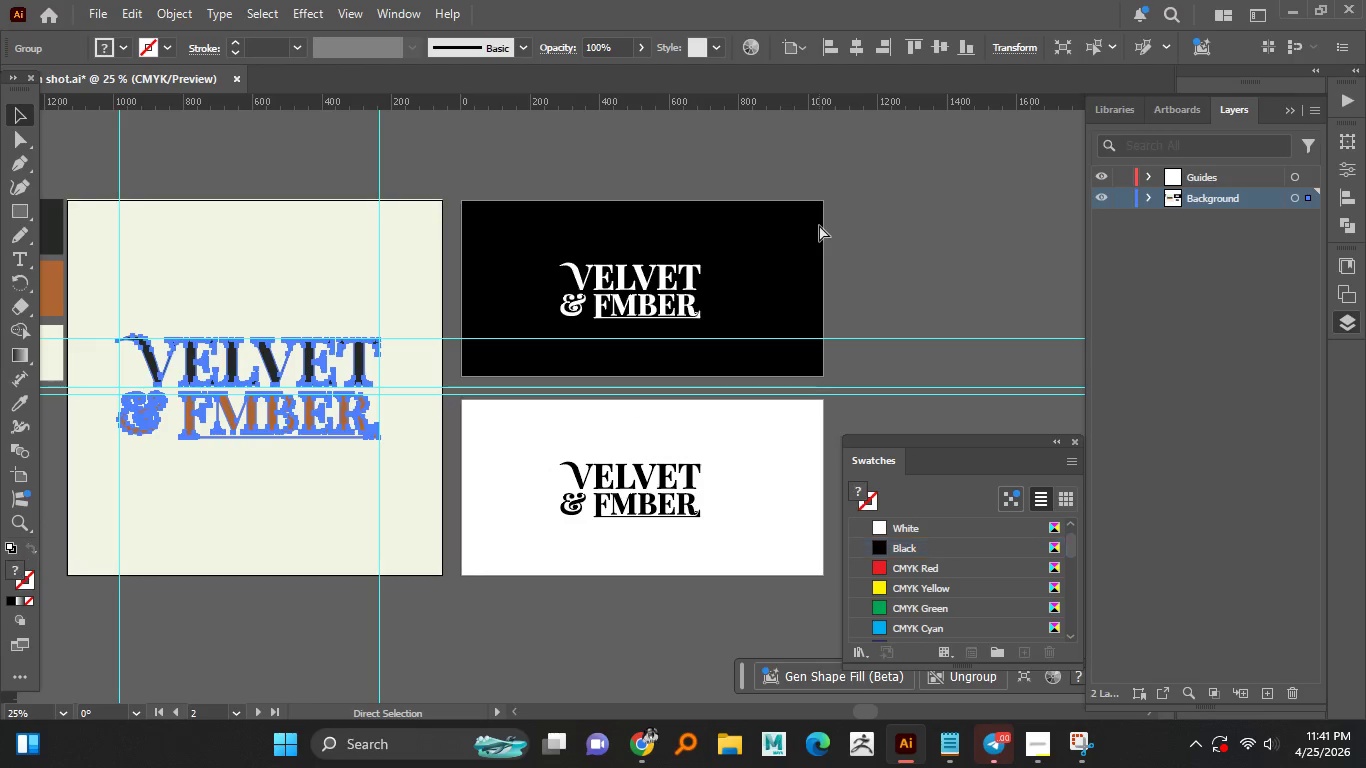 
key(Control+Z)
 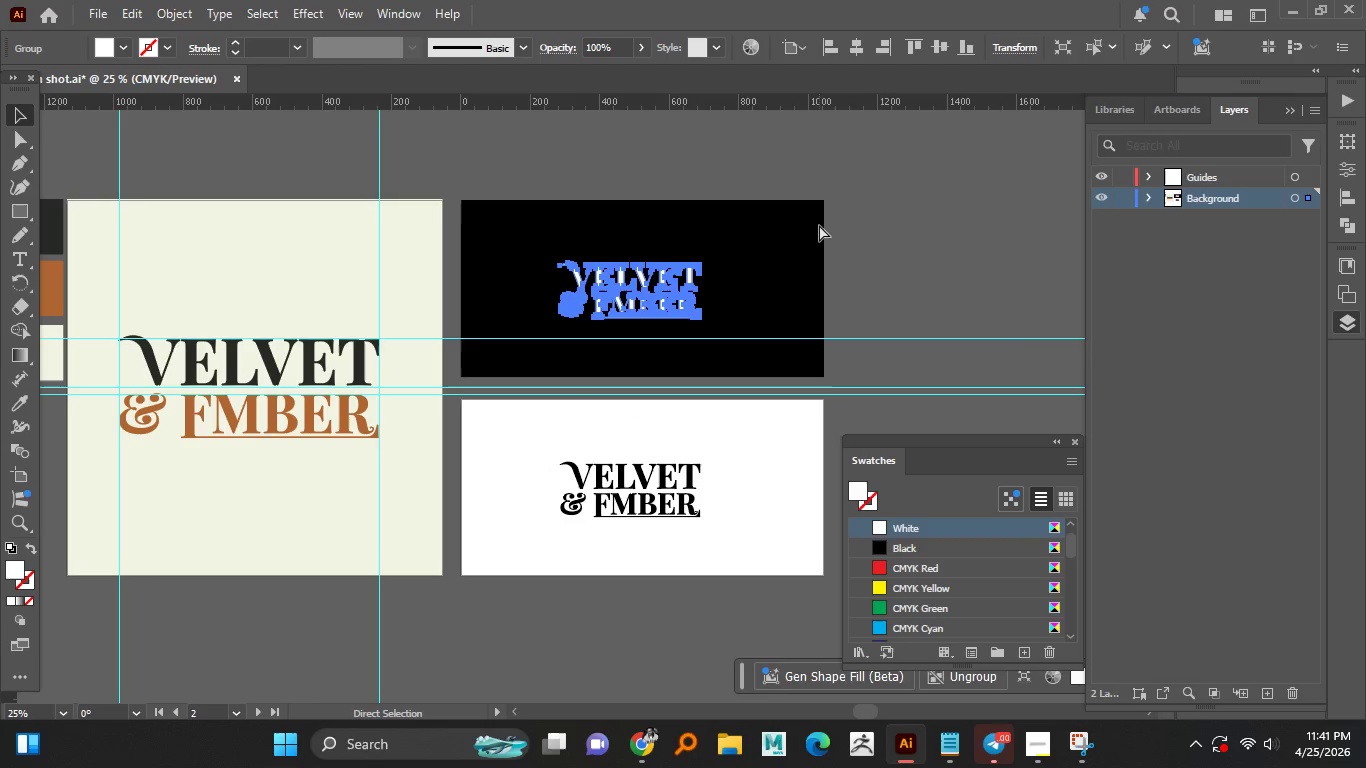 
key(Control+Z)
 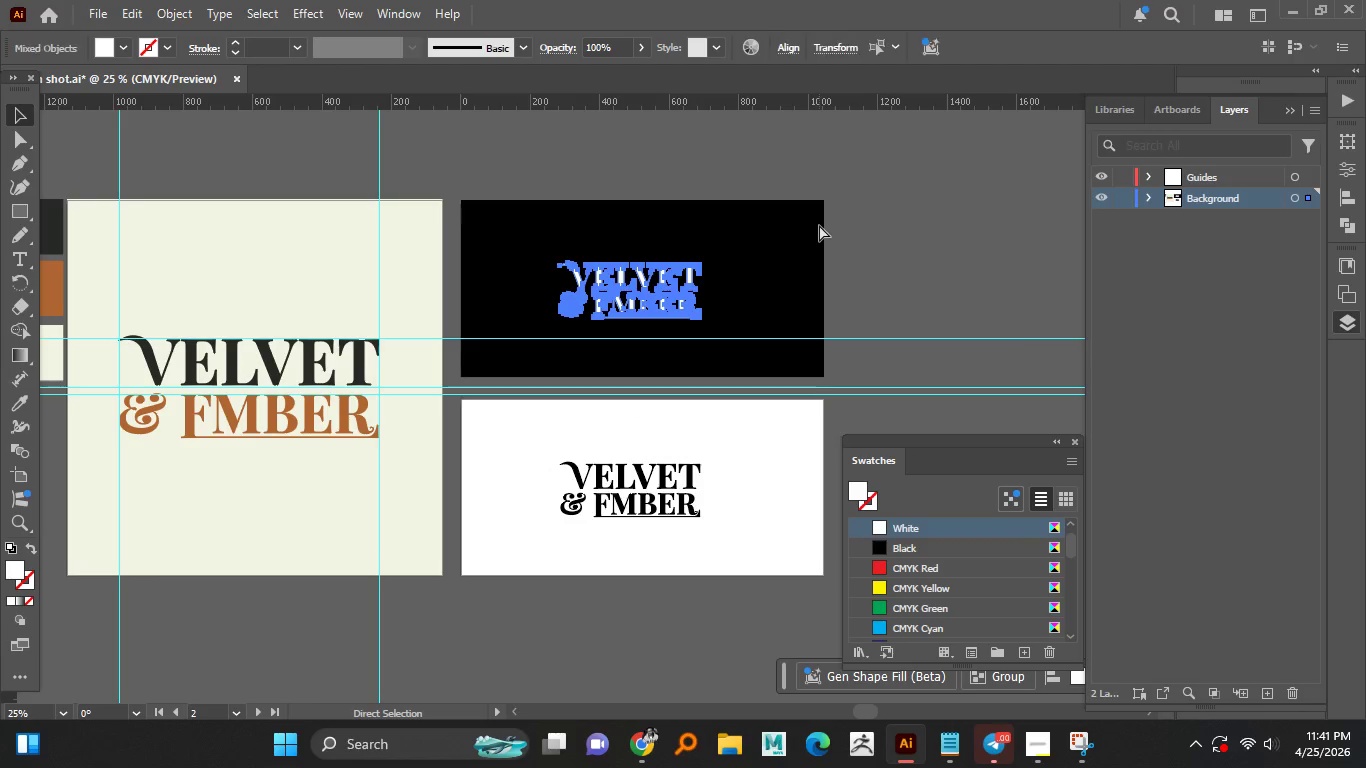 
key(Control+Z)
 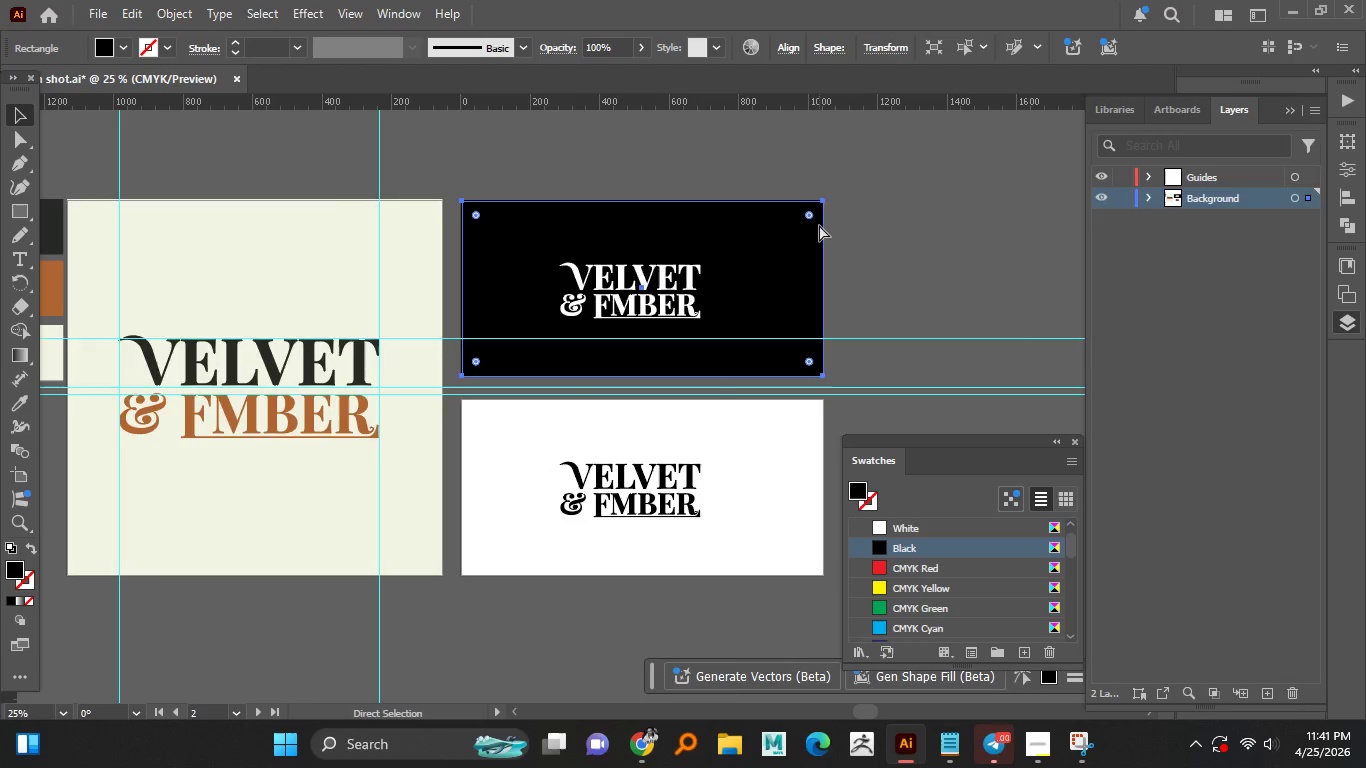 
key(Control+Z)
 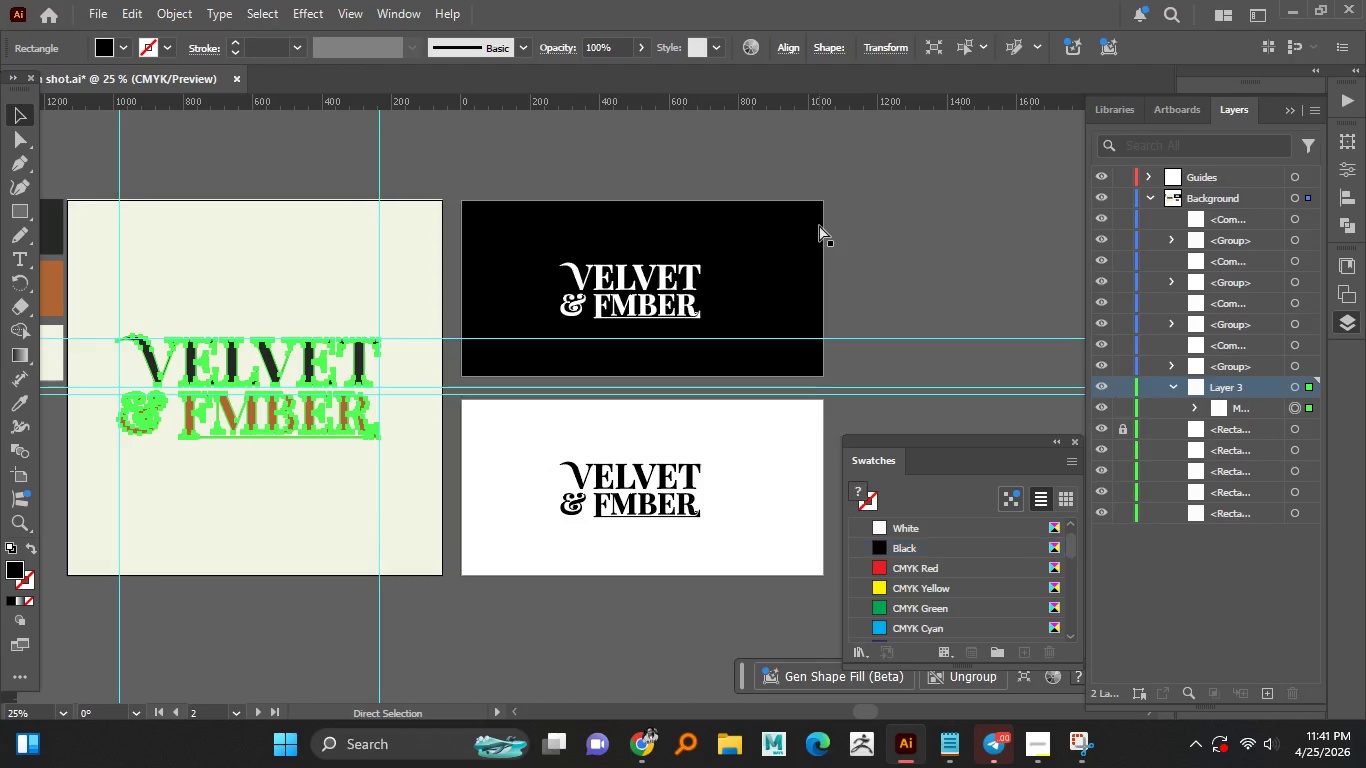 
key(Control+Z)
 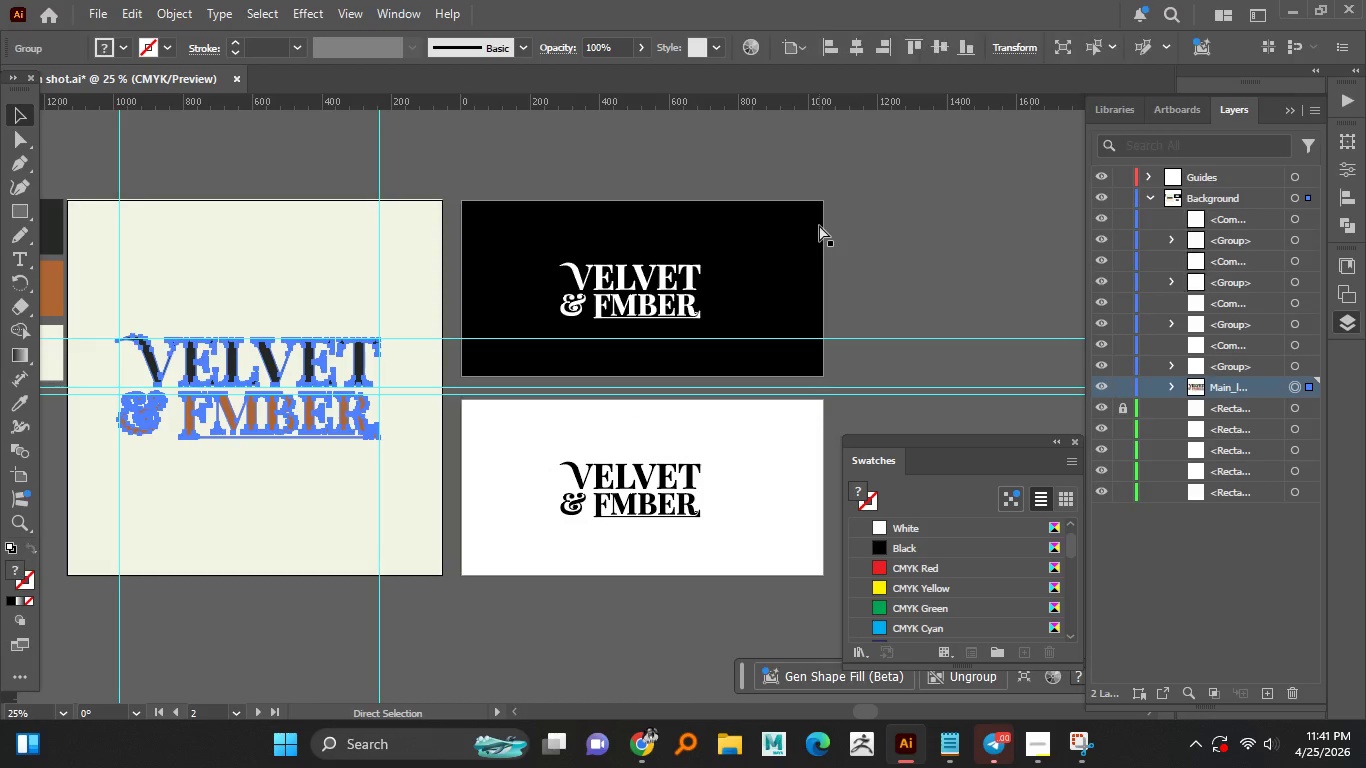 
key(Control+Z)
 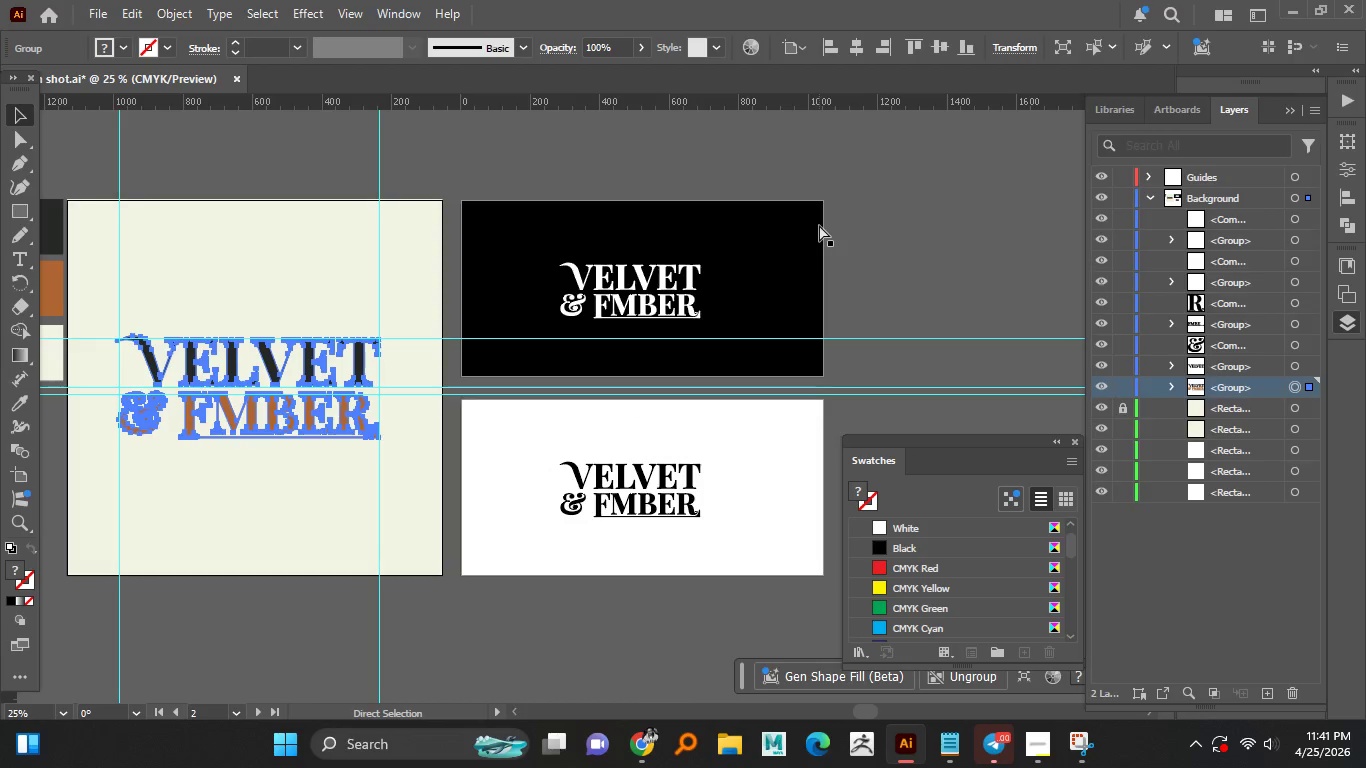 
key(Control+Z)
 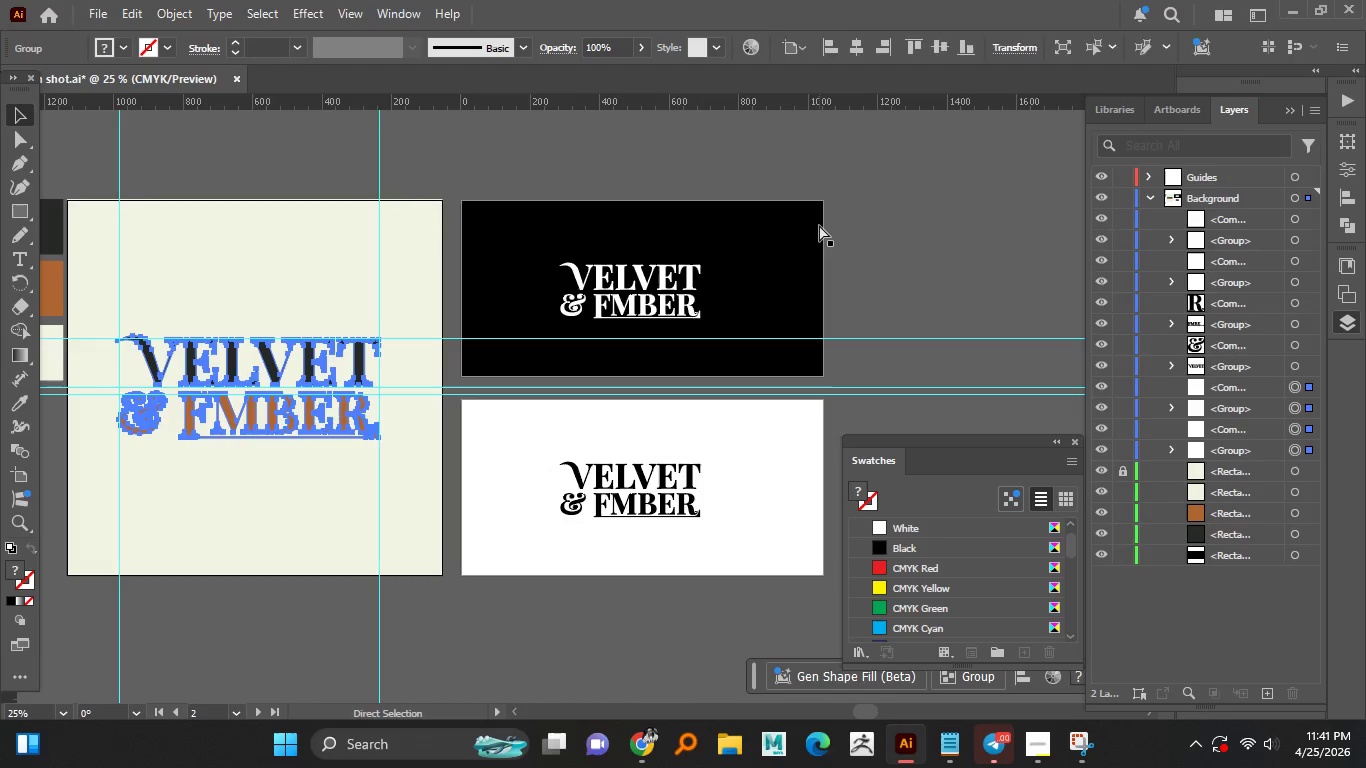 
key(Control+Z)
 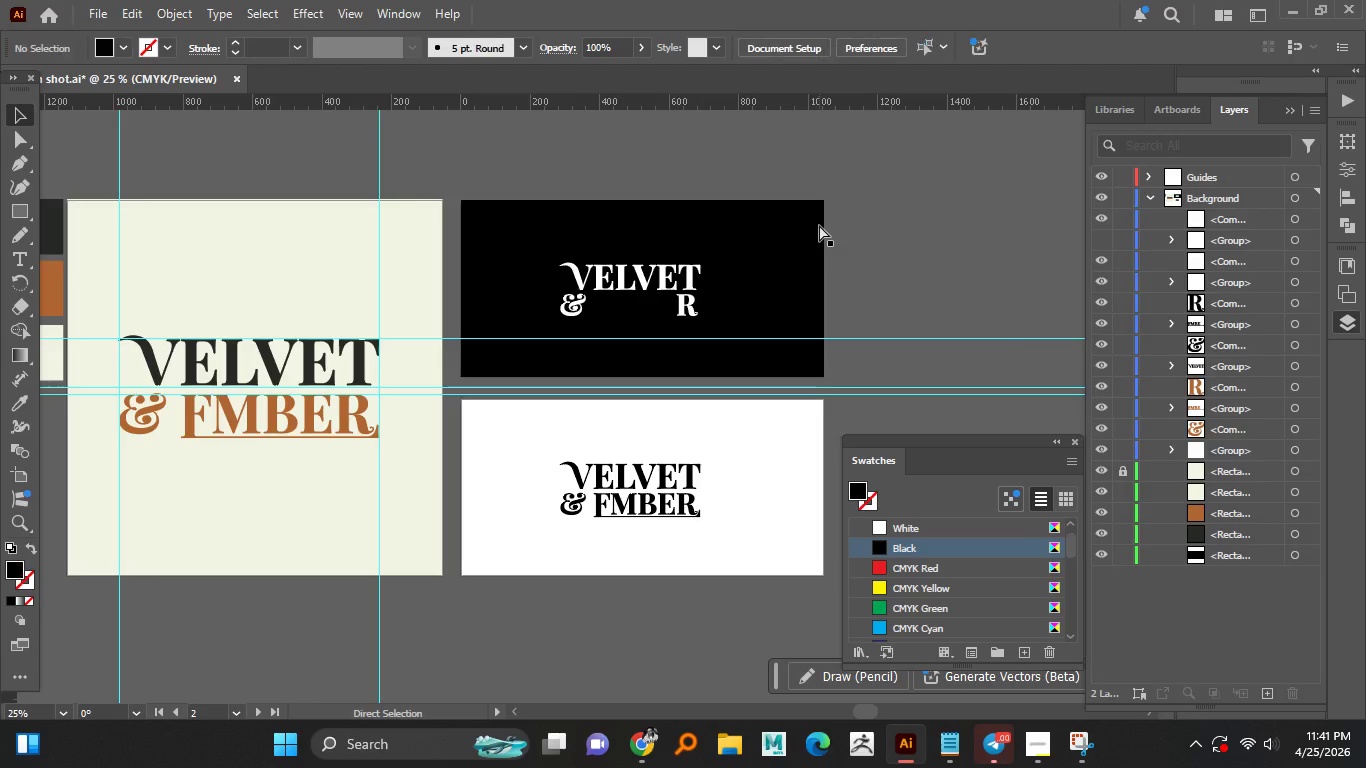 
key(Control+Z)
 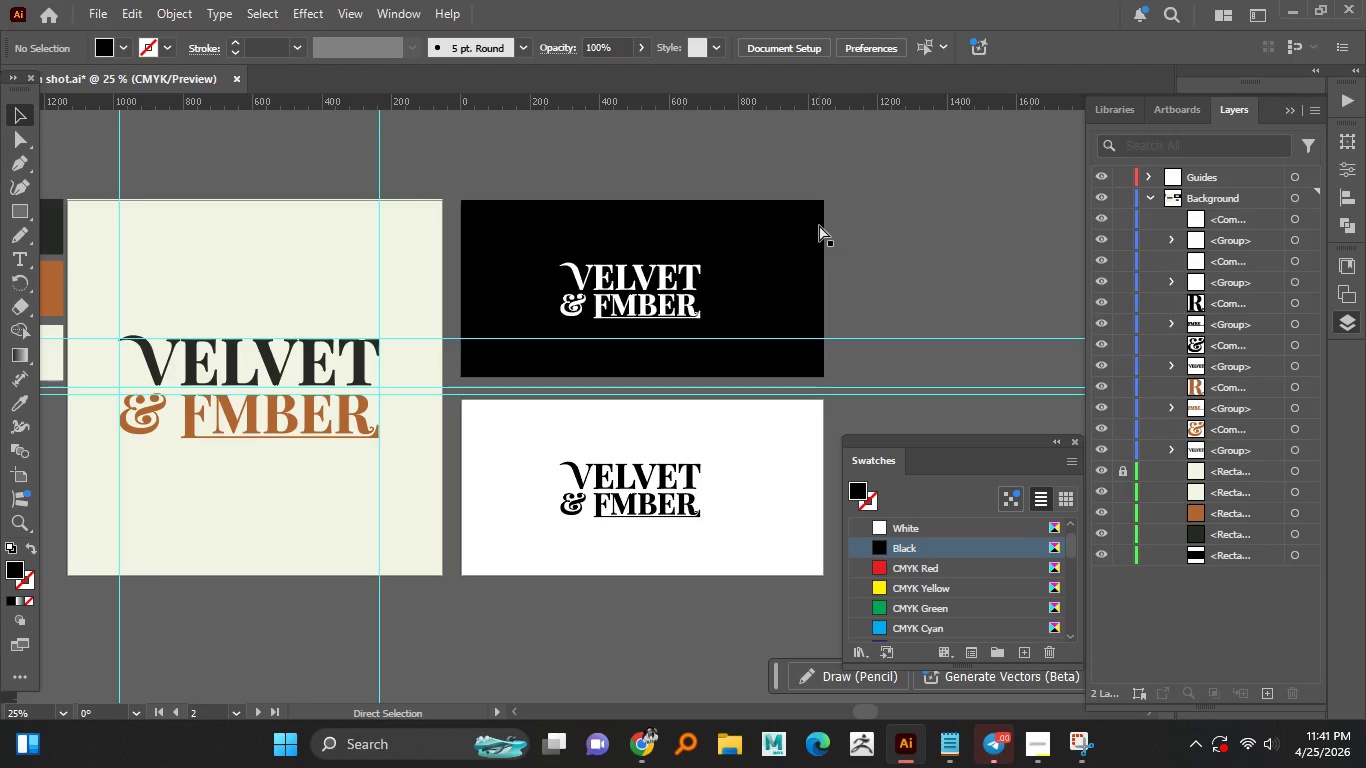 
key(Control+Z)
 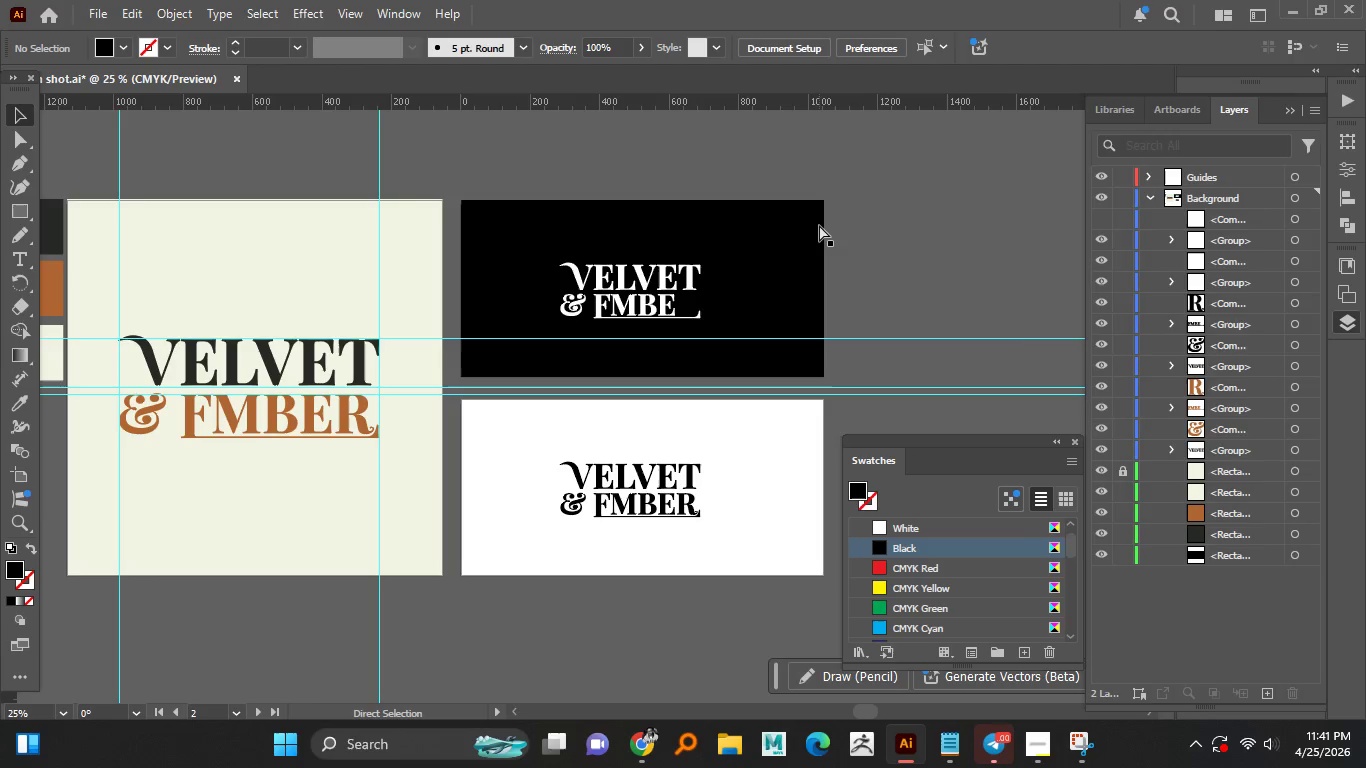 
key(Control+Z)
 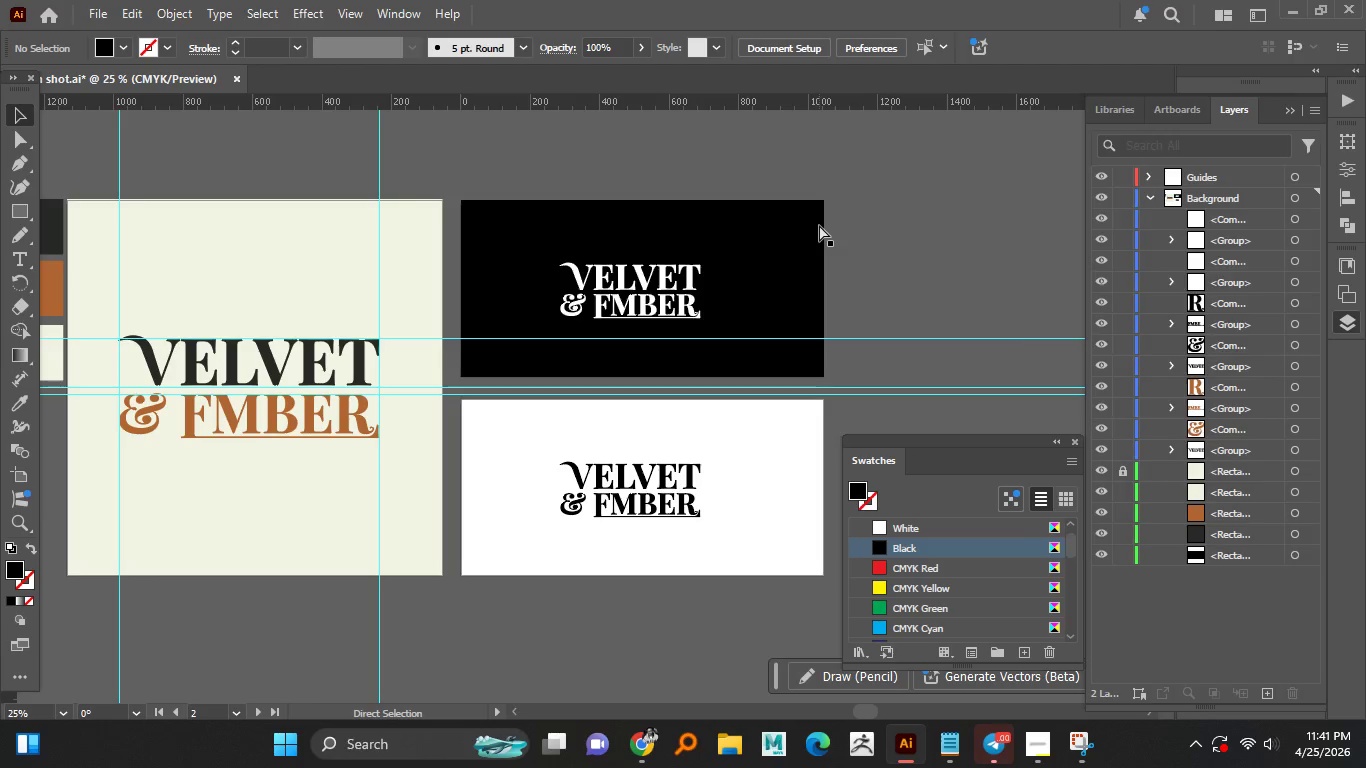 
key(Control+Z)
 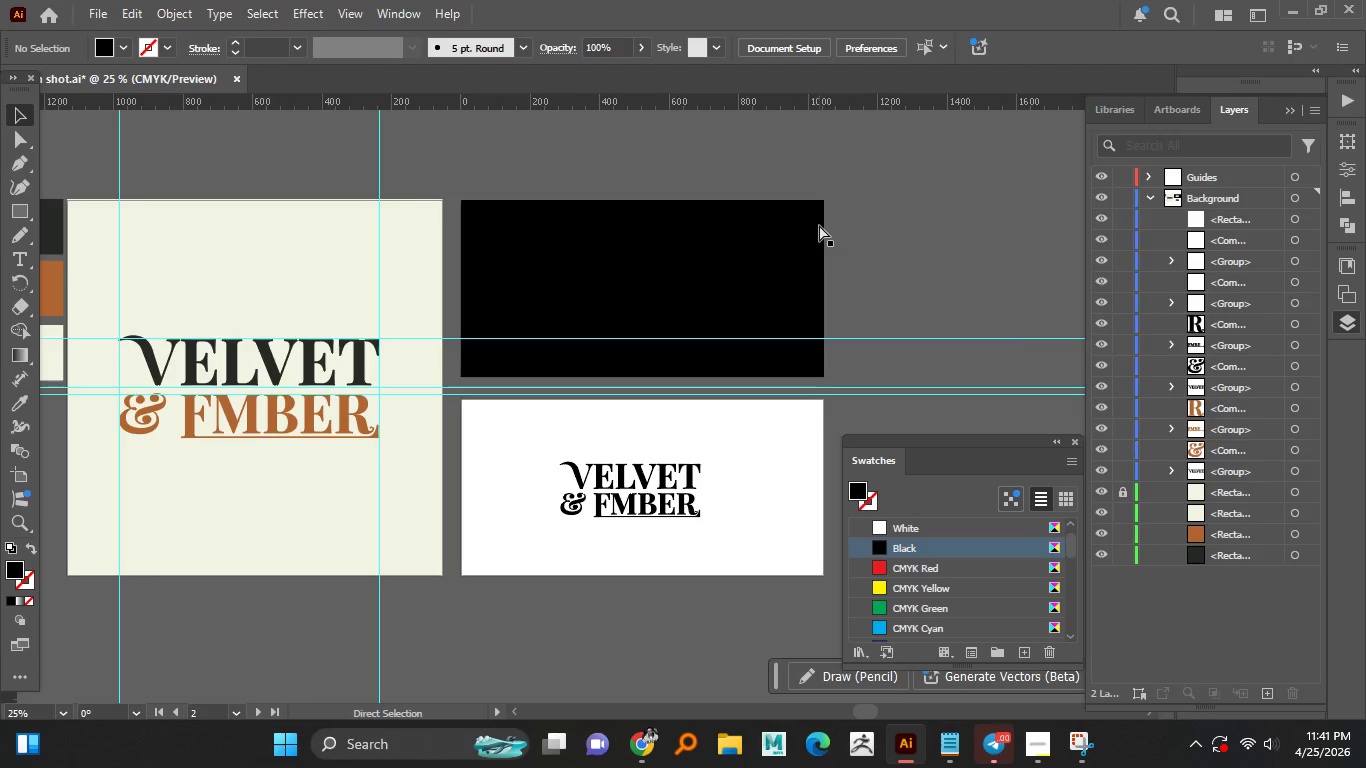 
key(Control+Z)
 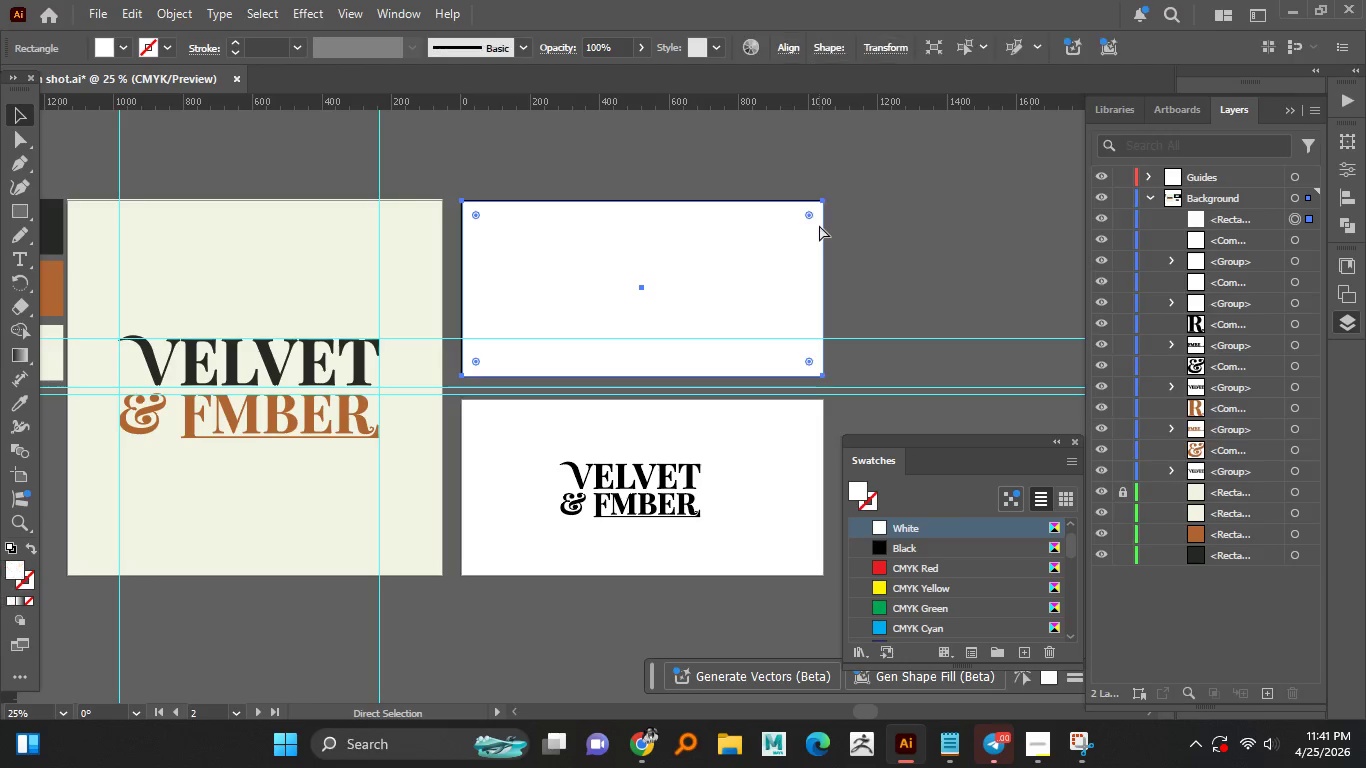 
key(Control+Z)
 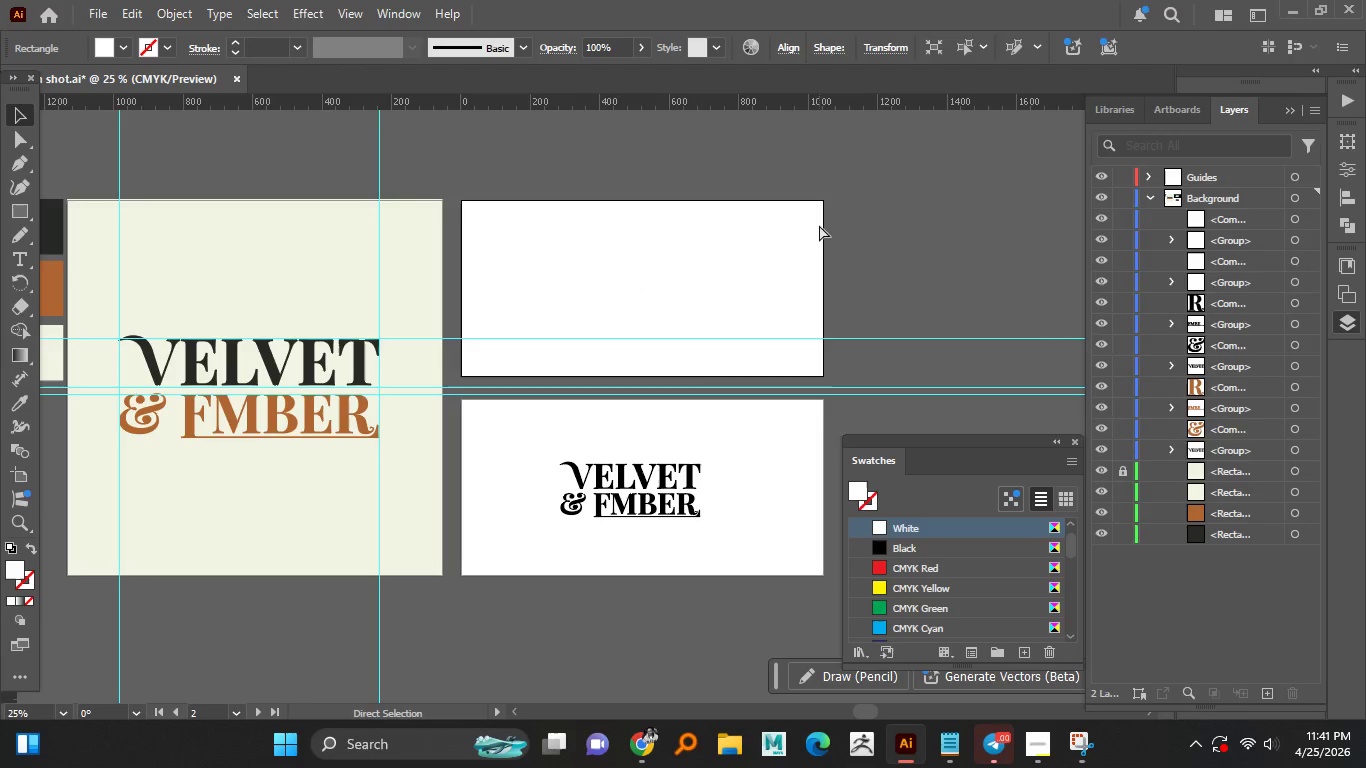 
key(Control+Z)
 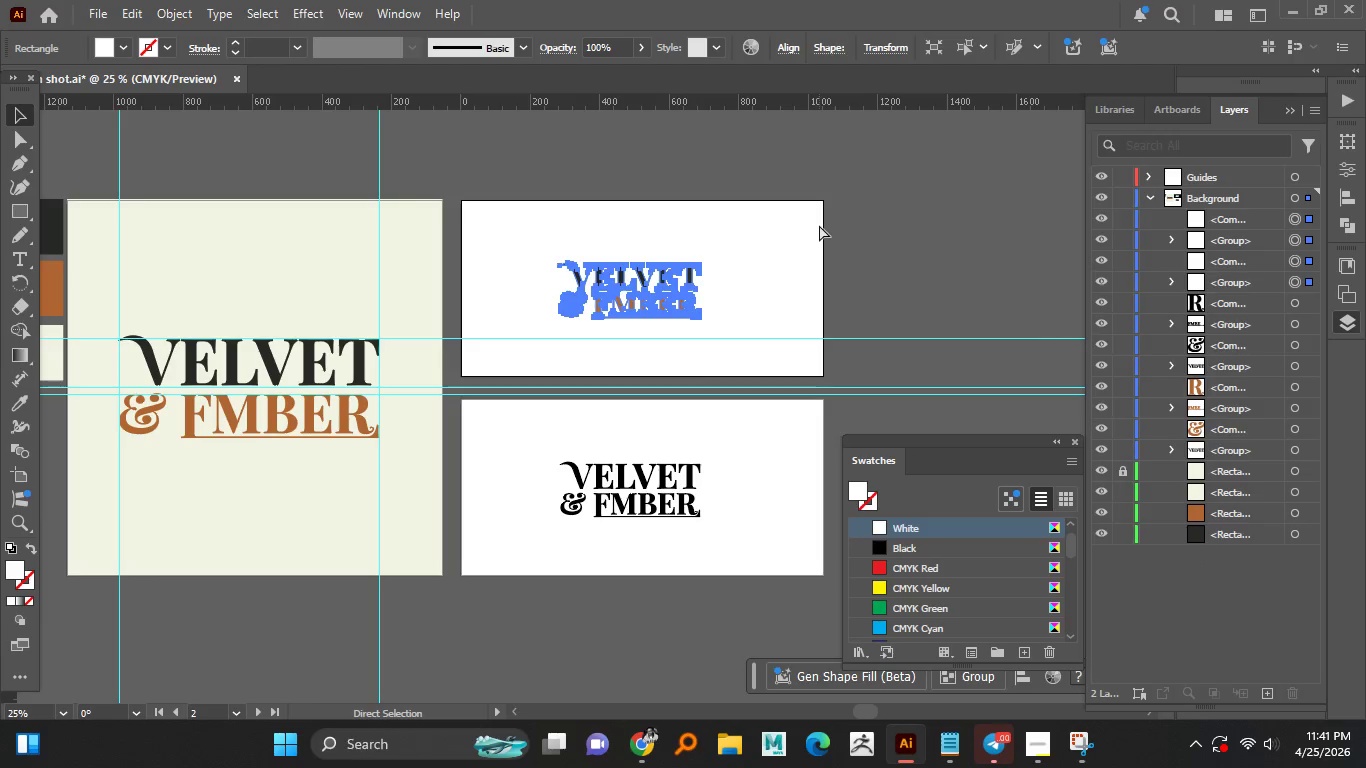 
key(Control+Z)
 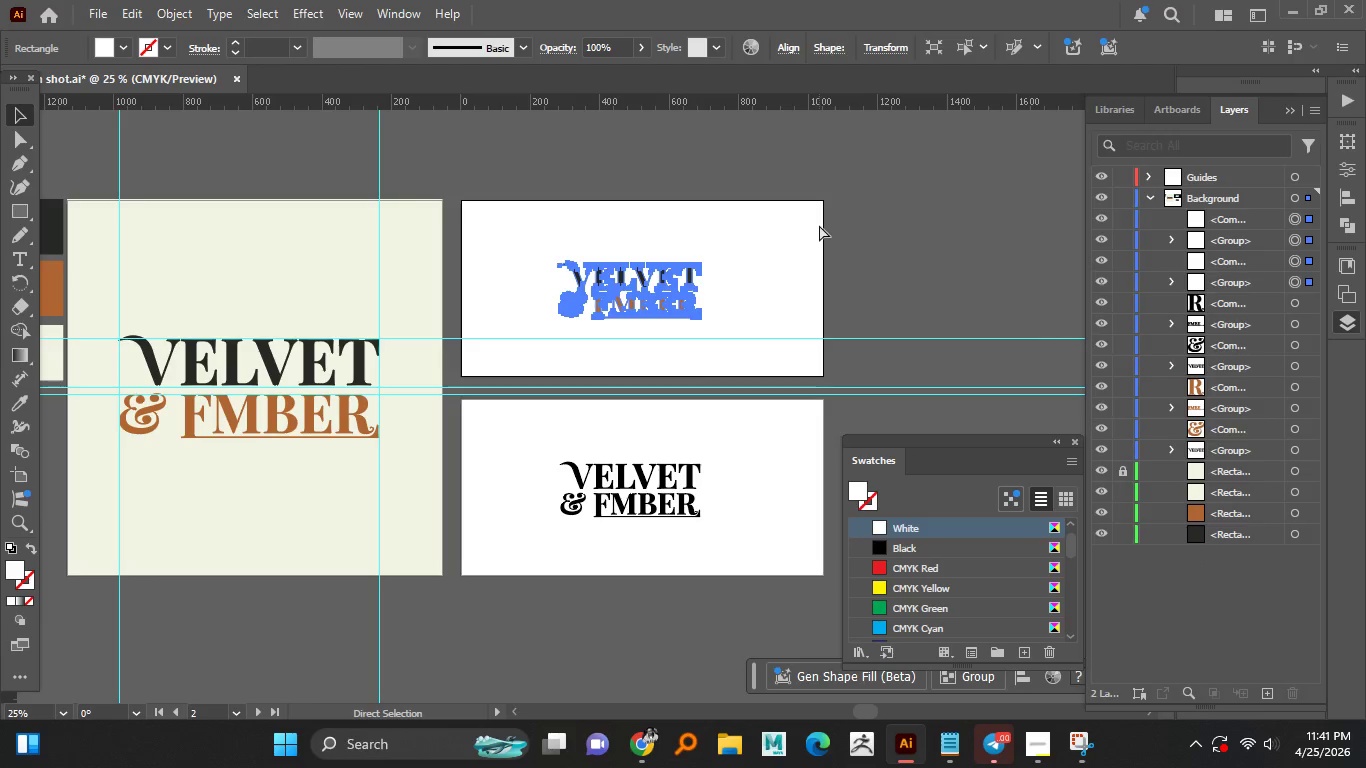 
key(Control+Z)
 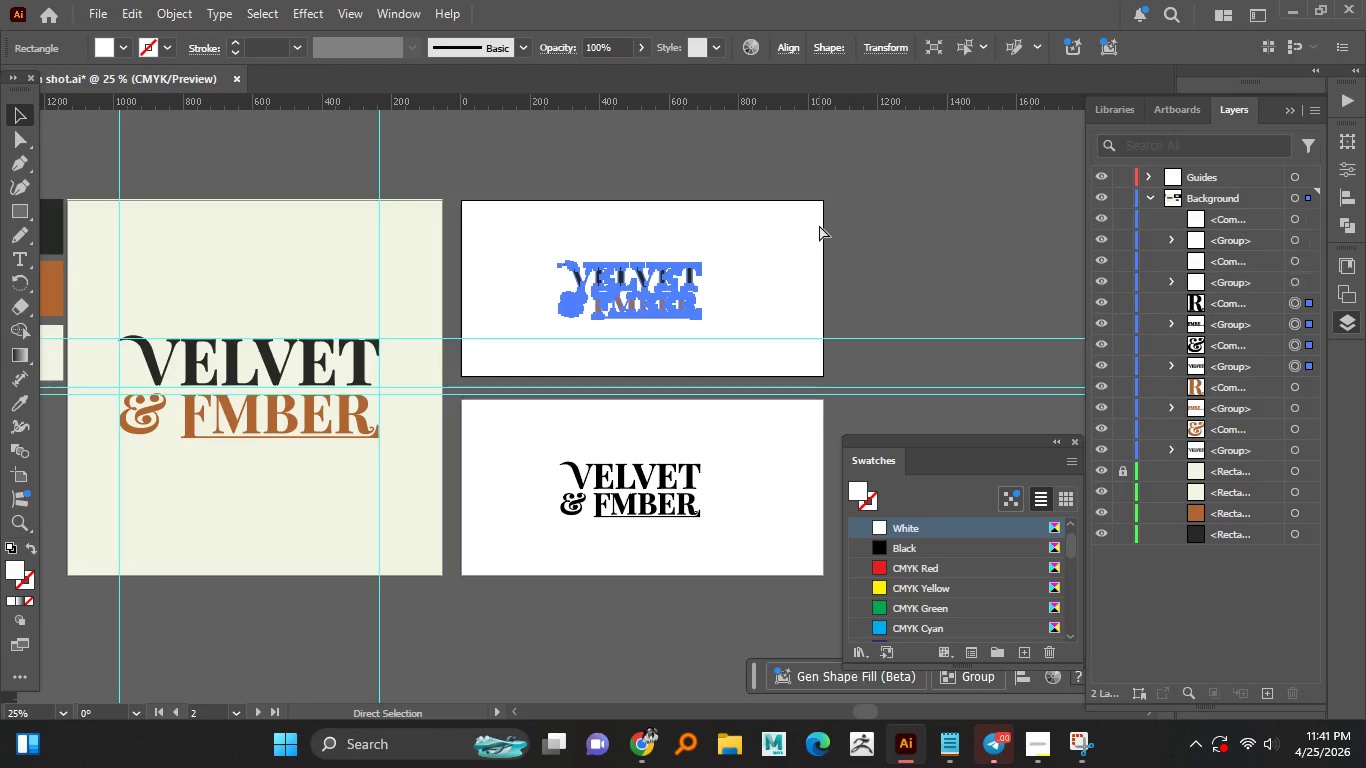 
key(Control+Z)
 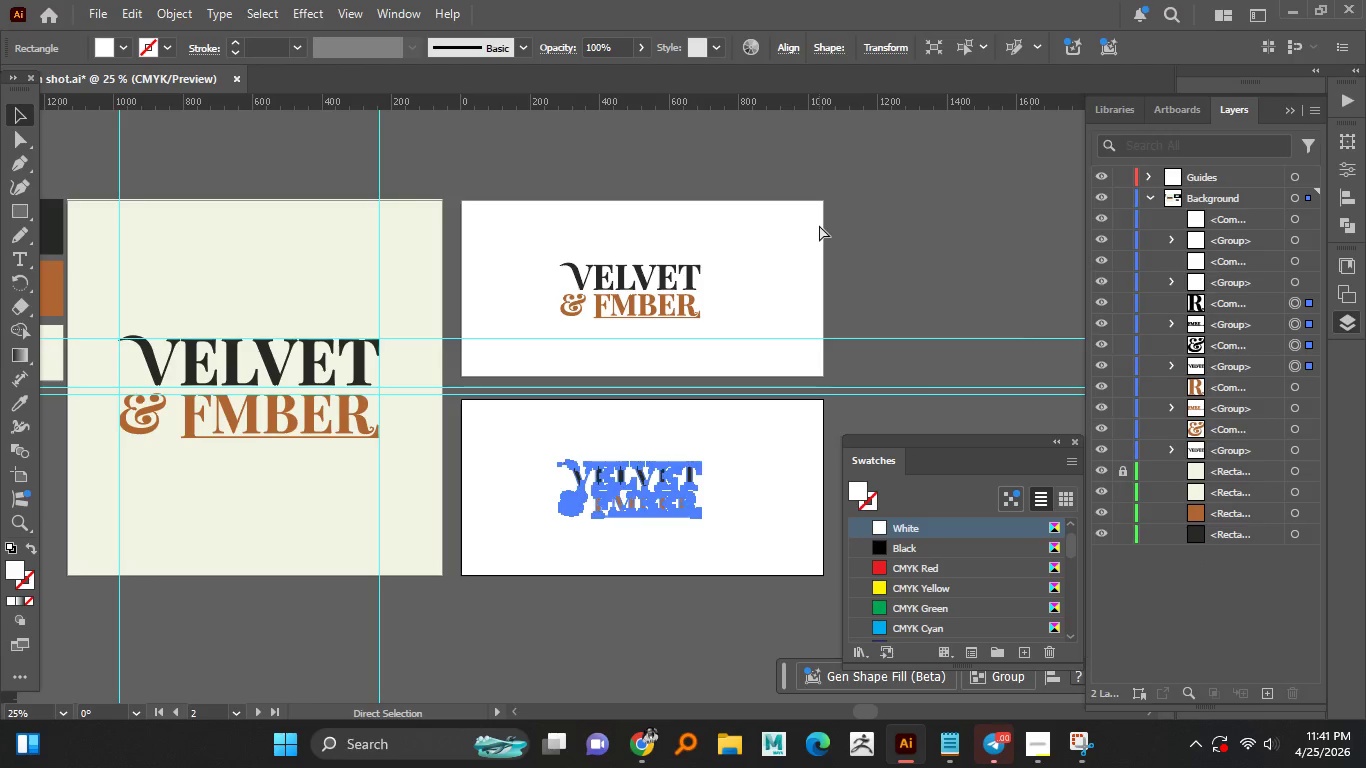 
key(Control+Z)
 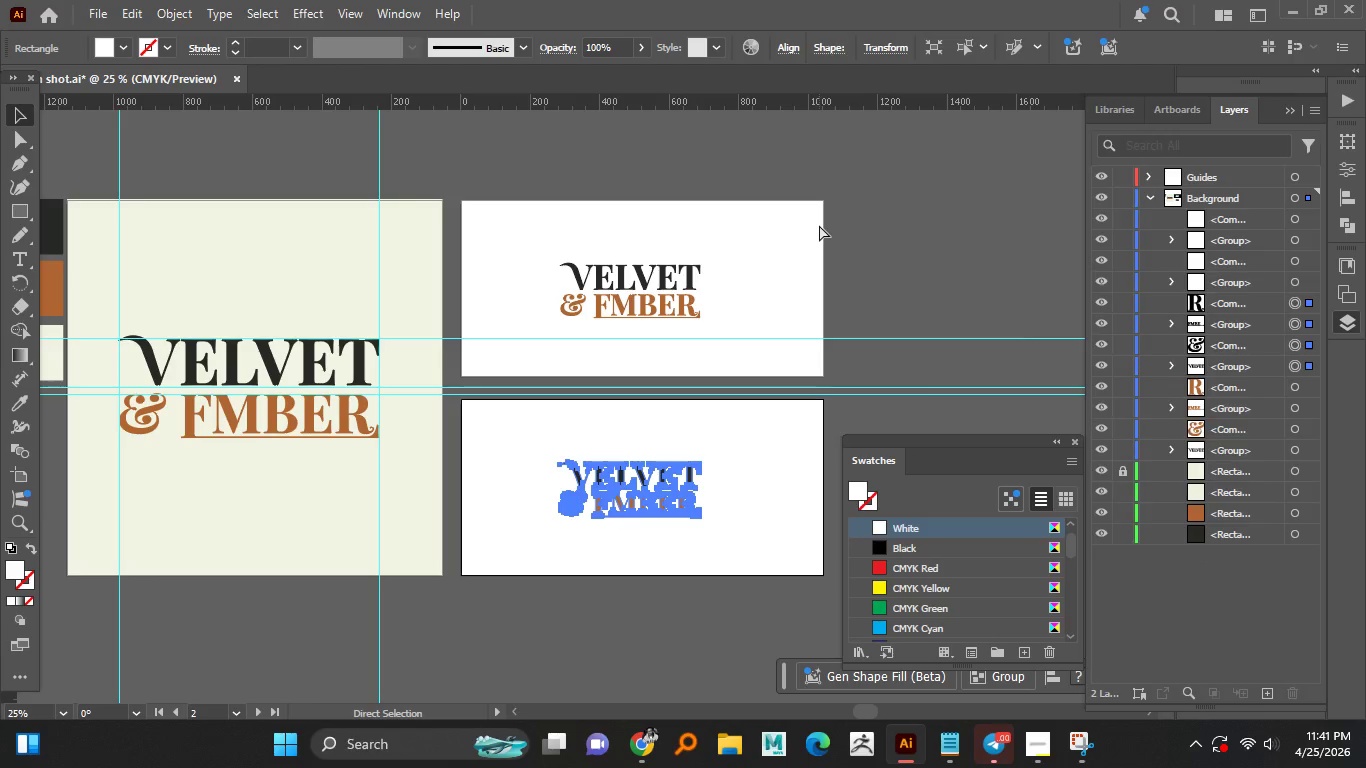 
key(Control+Z)
 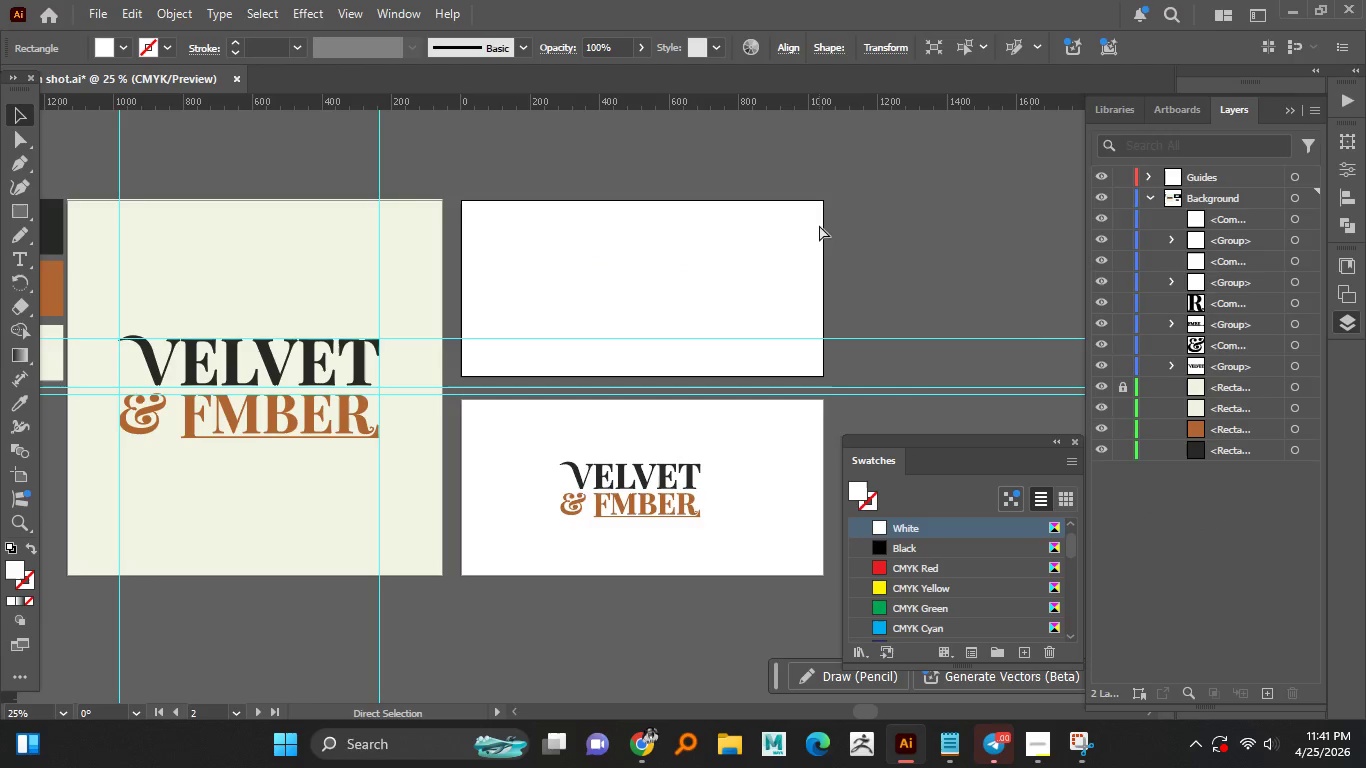 
key(Control+Z)
 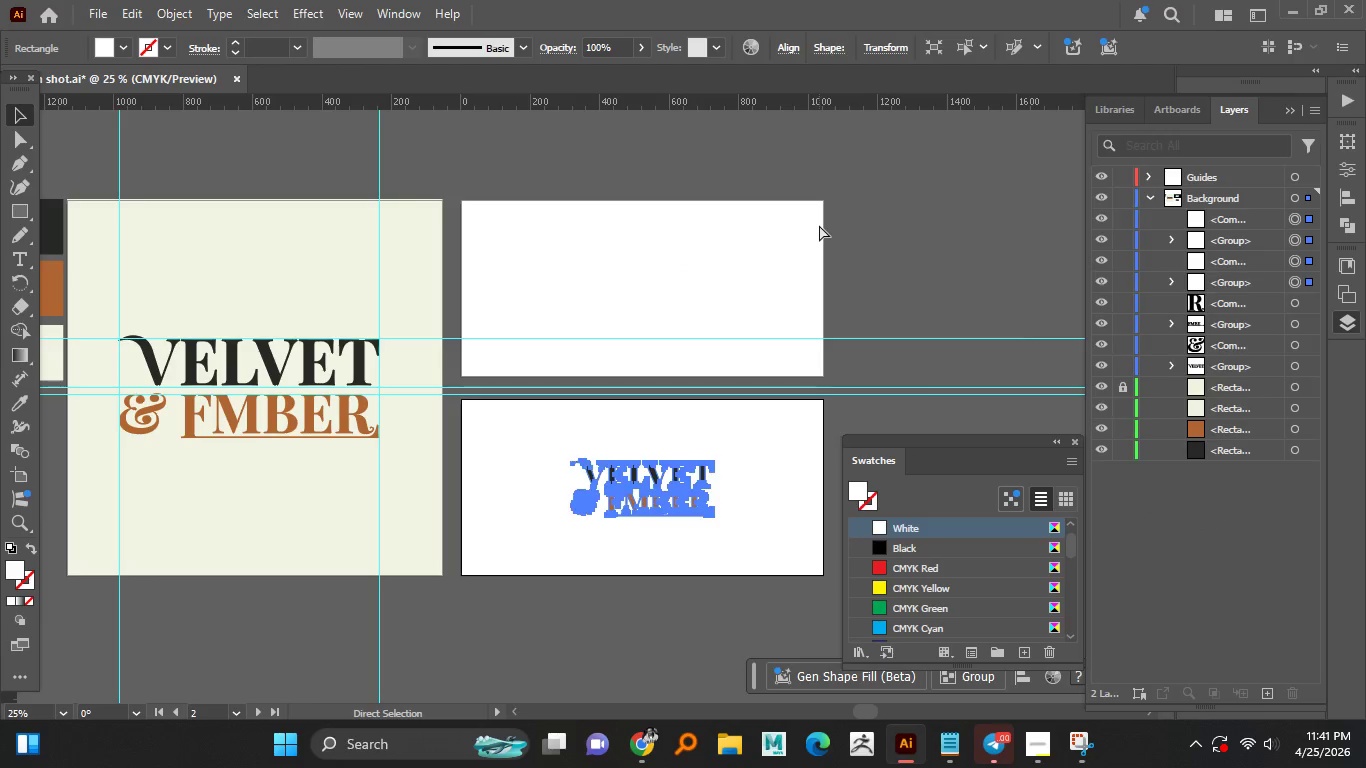 
key(Control+Z)
 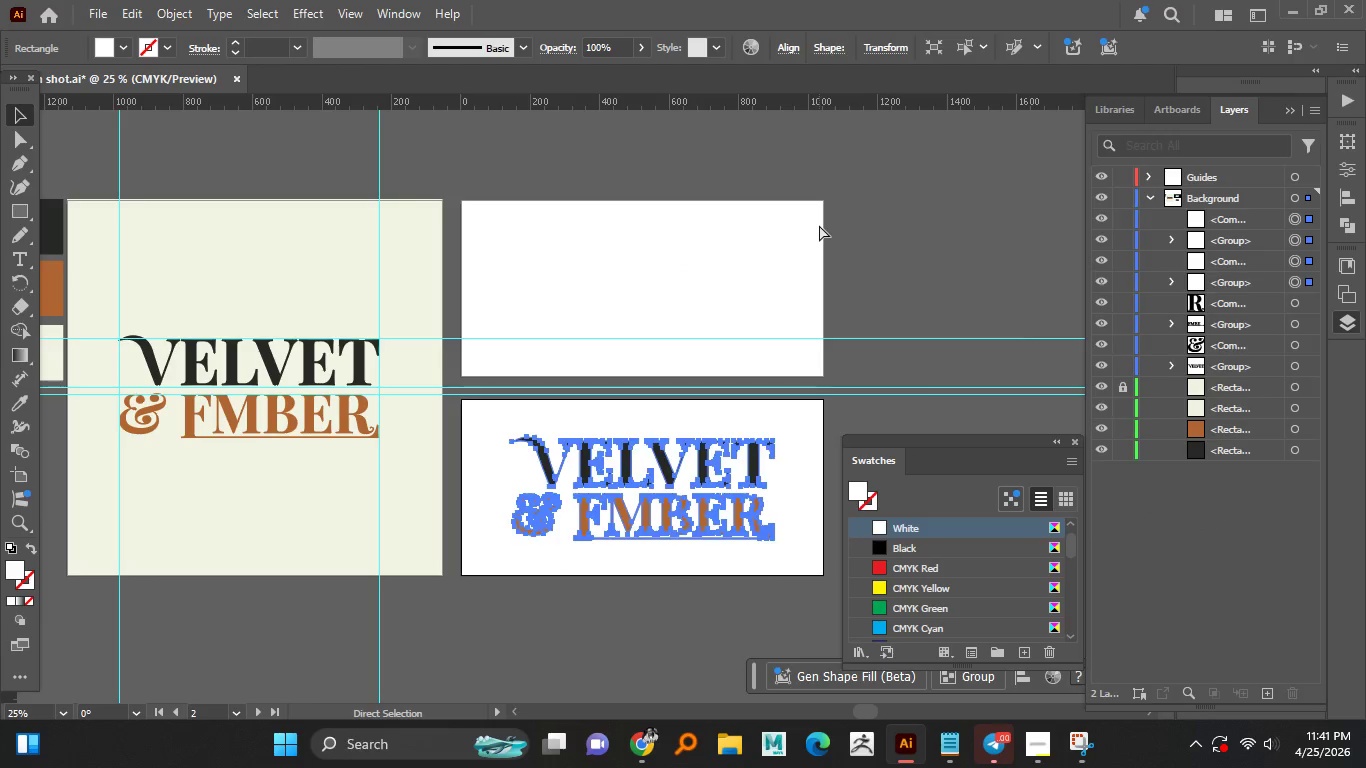 
key(Control+Z)
 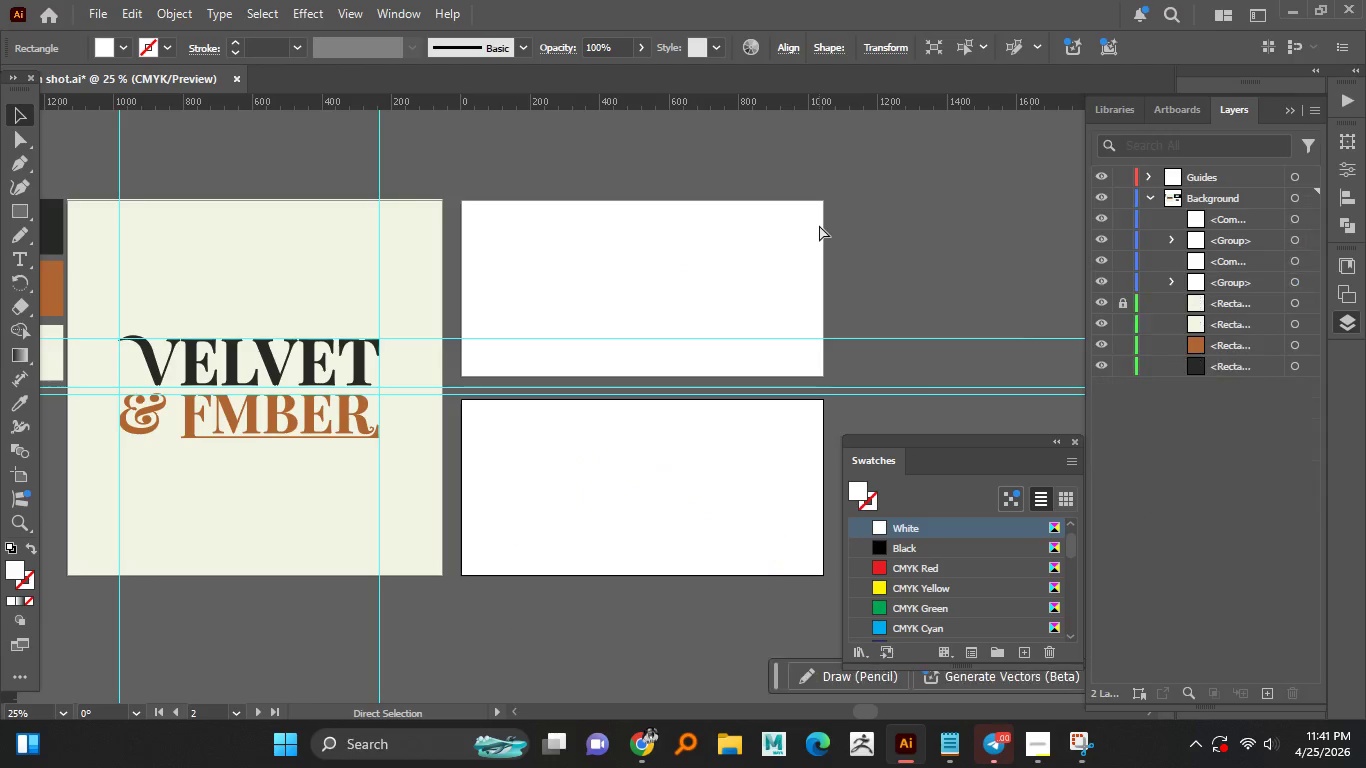 
key(Control+Z)
 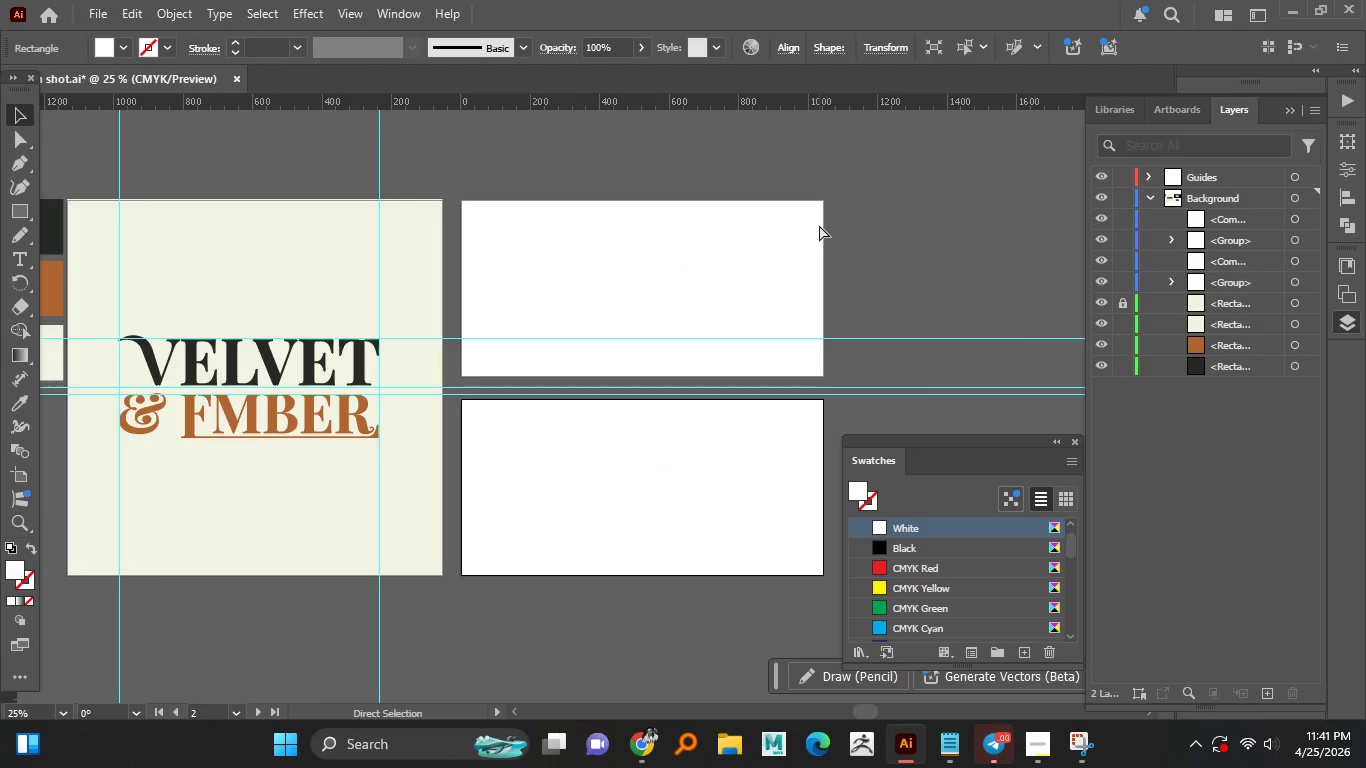 
key(Control+Z)
 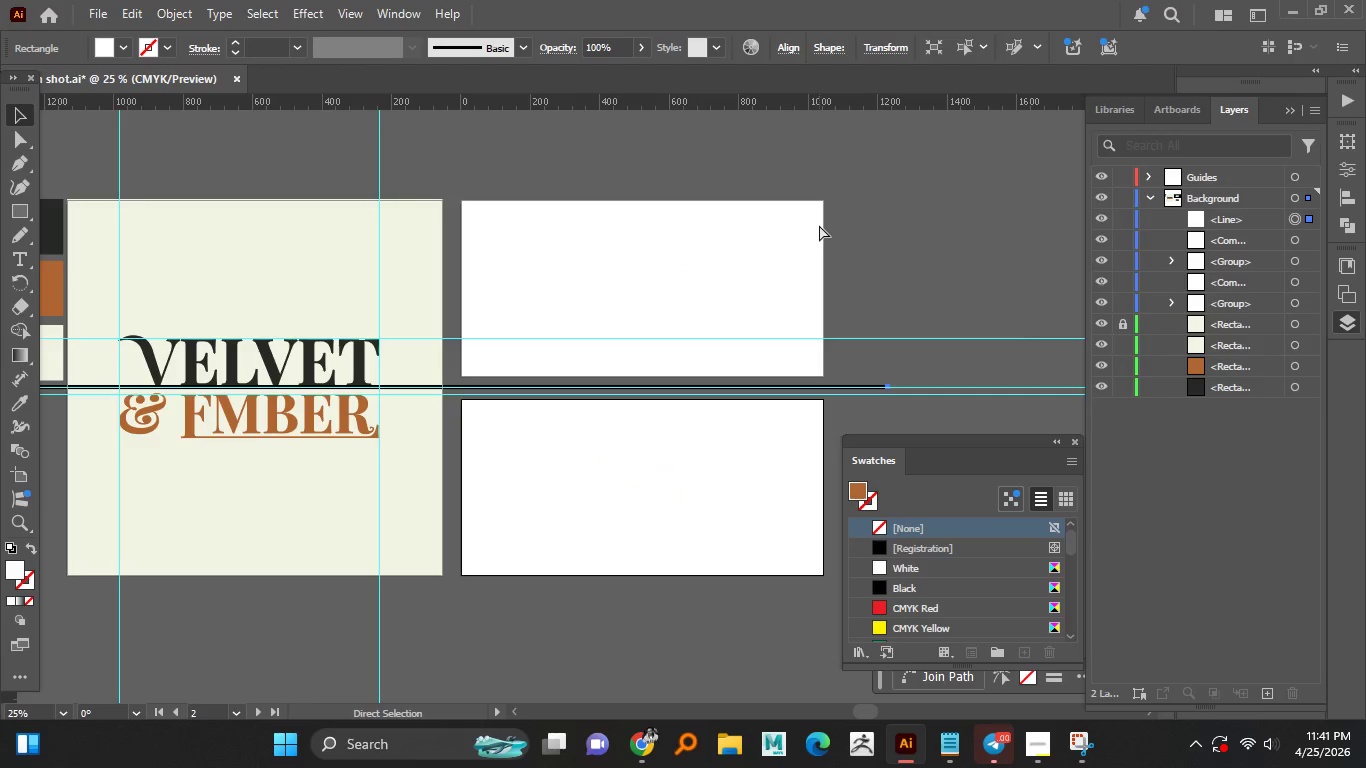 
key(Control+Z)
 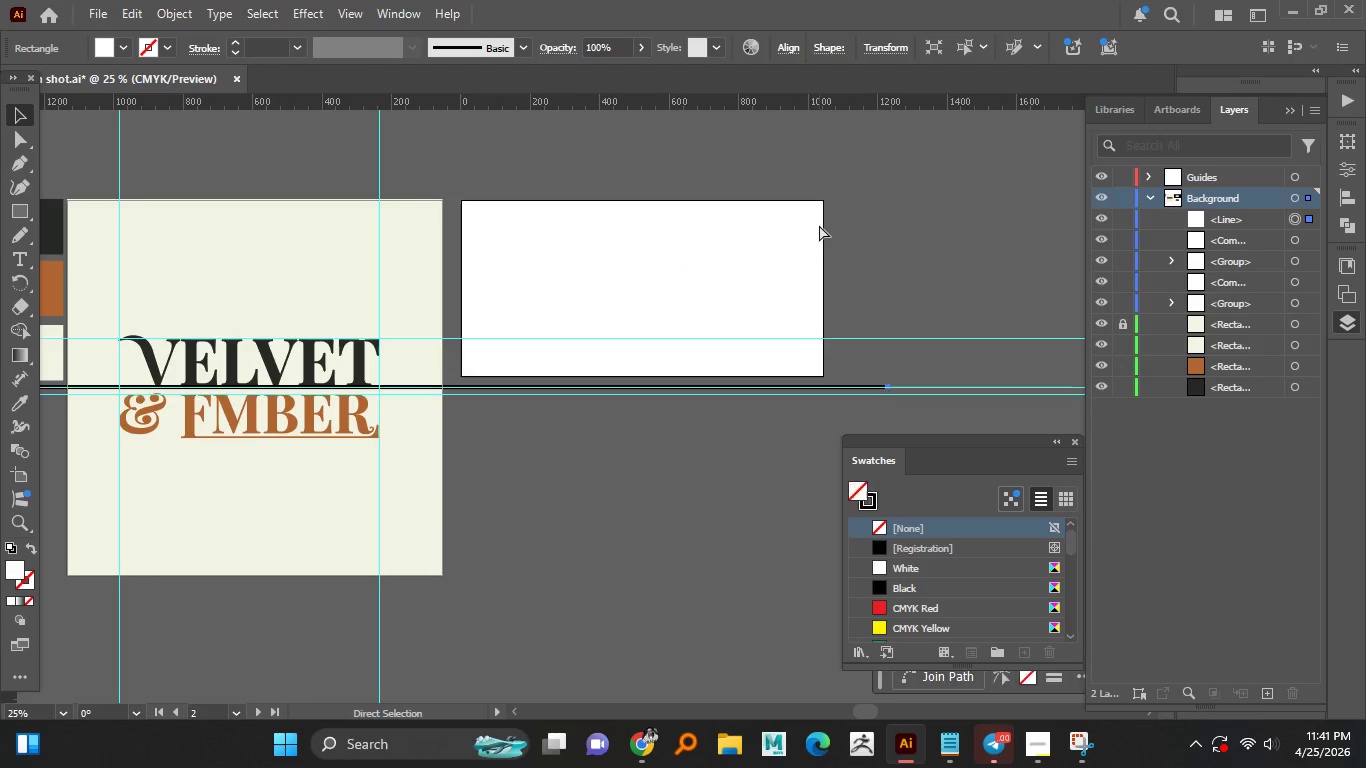 
key(Control+Z)
 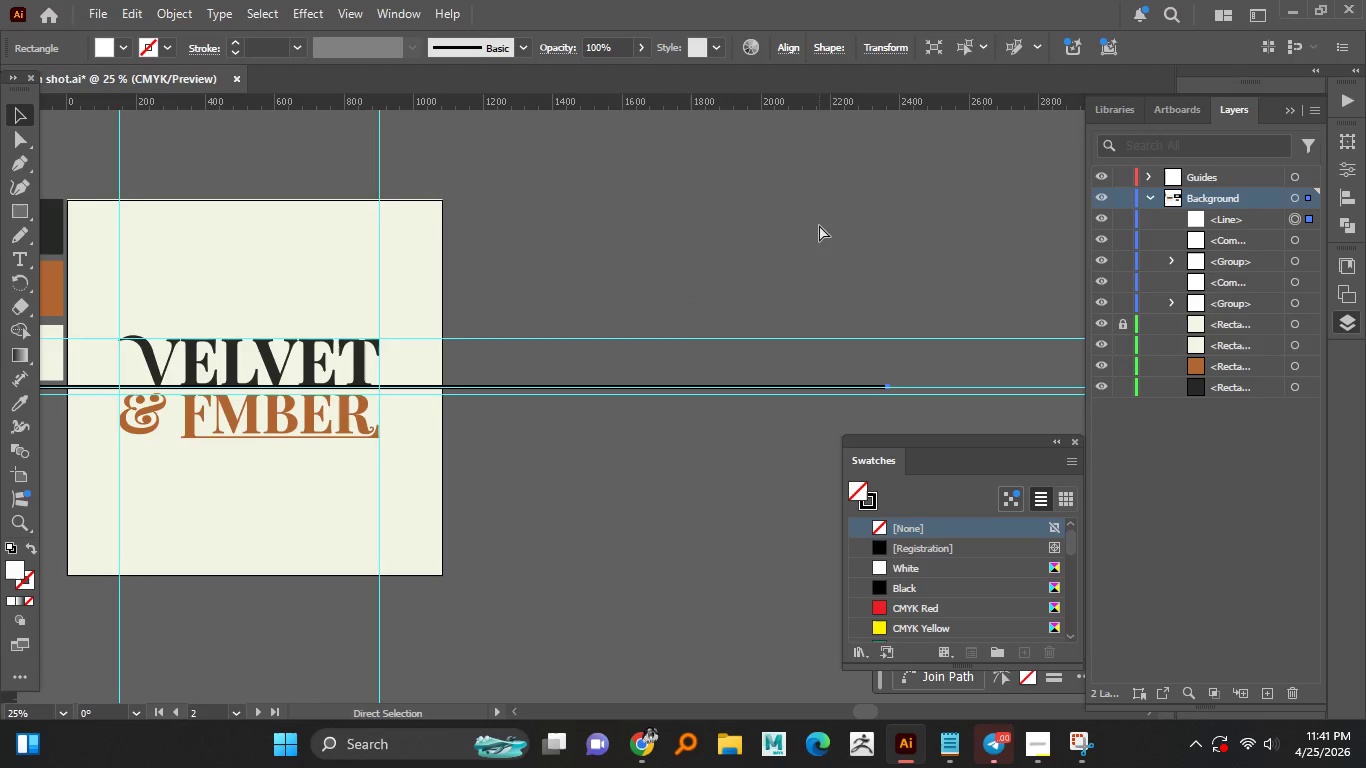 
key(Control+Z)
 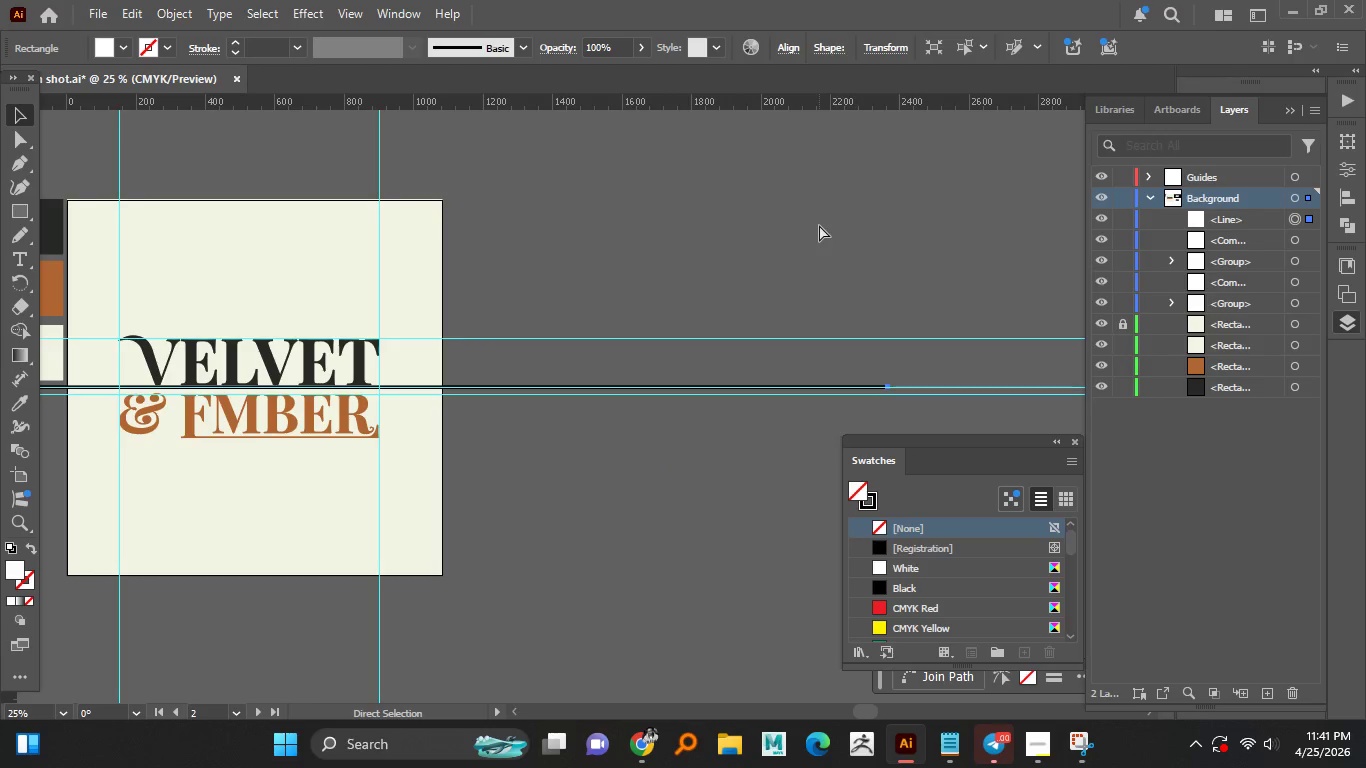 
key(Control+Z)
 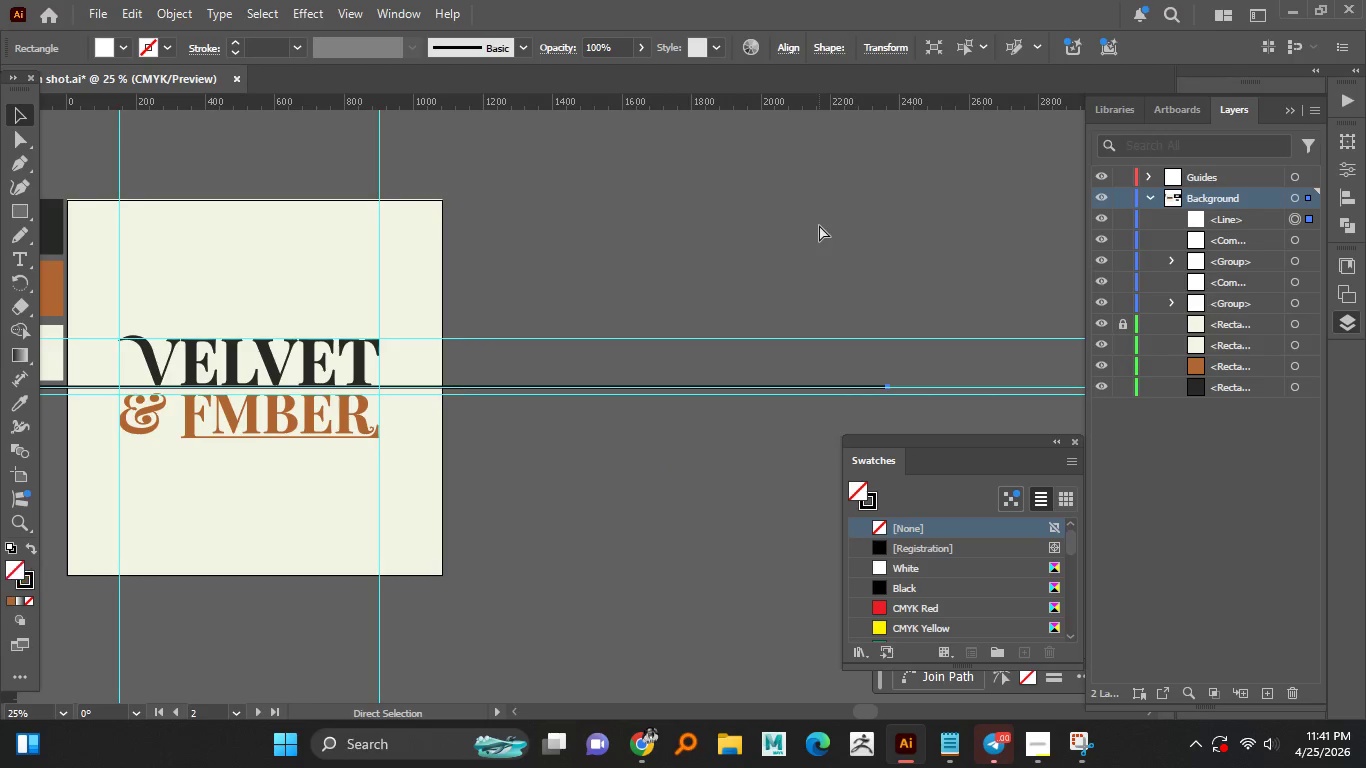 
key(Control+Z)
 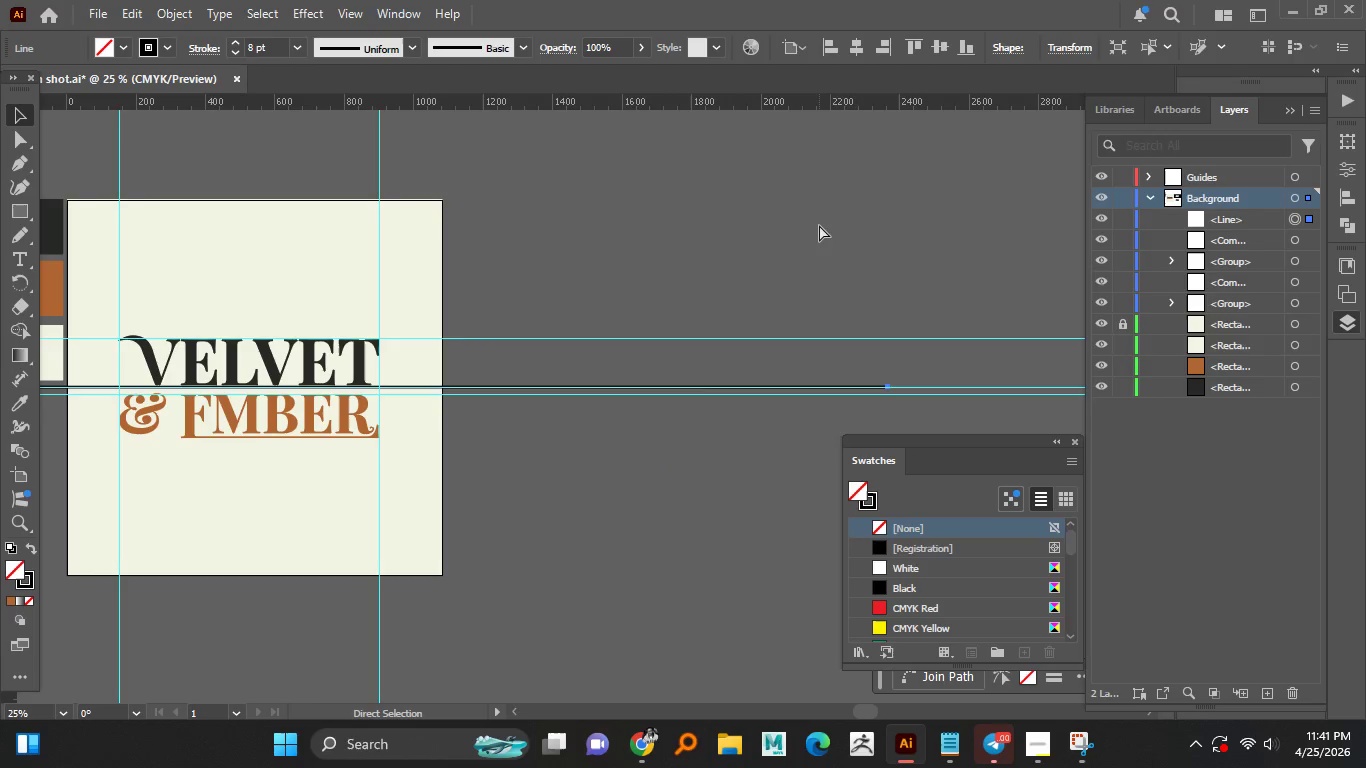 
key(Control+Z)
 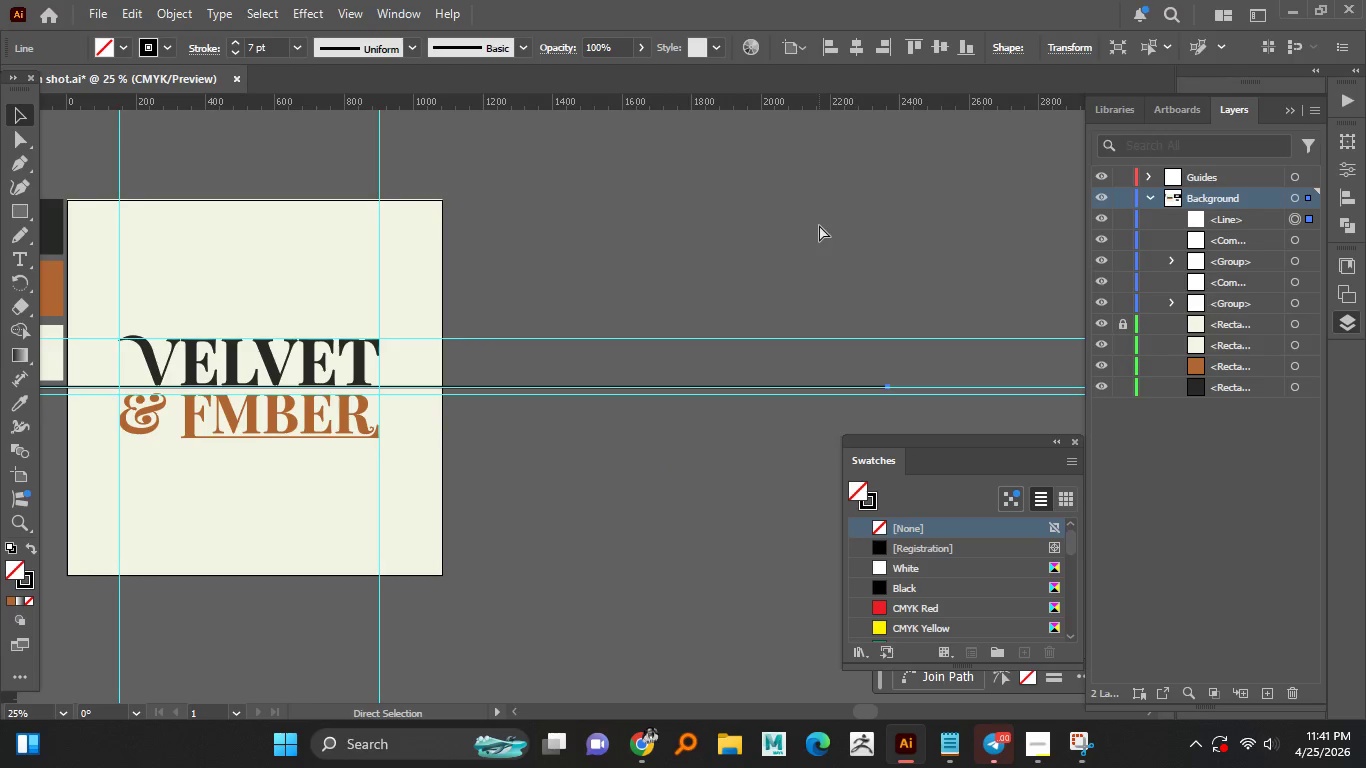 
key(Control+Z)
 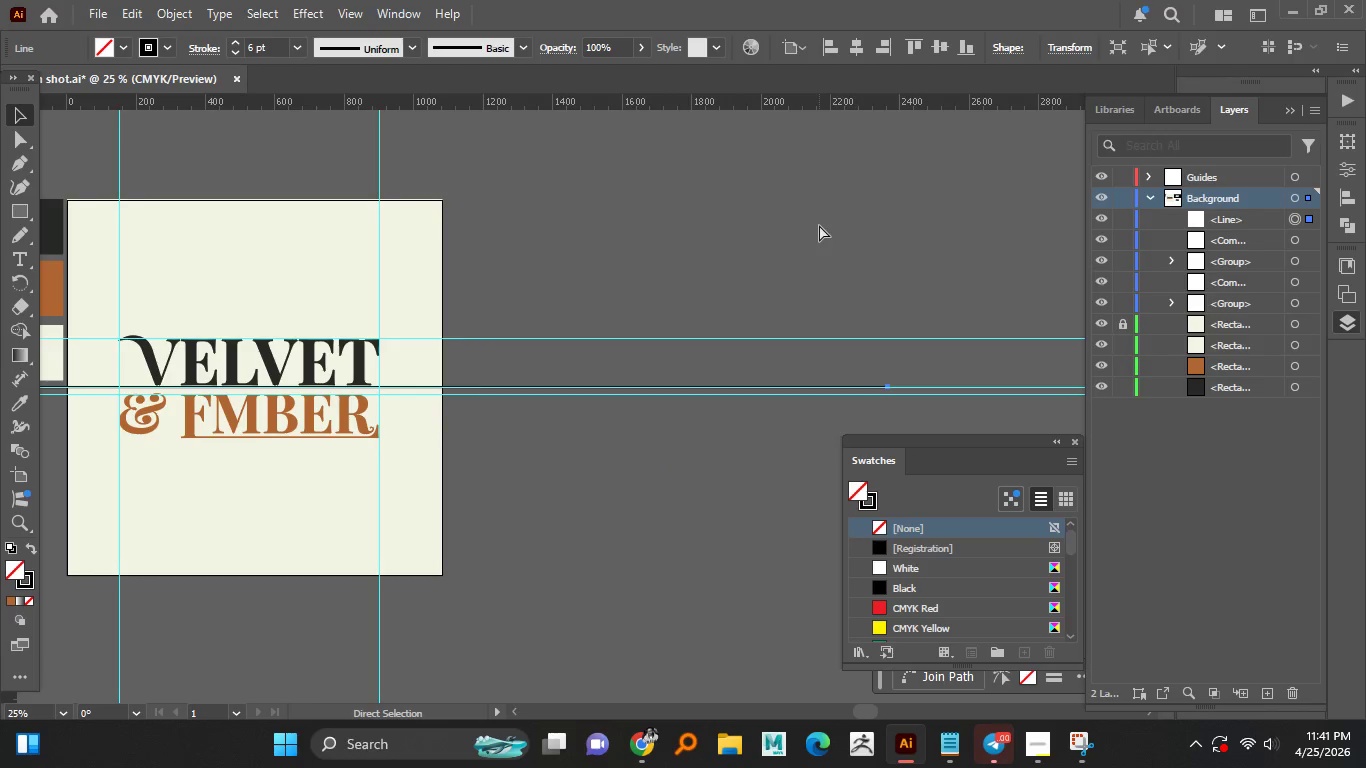 
key(Control+Z)
 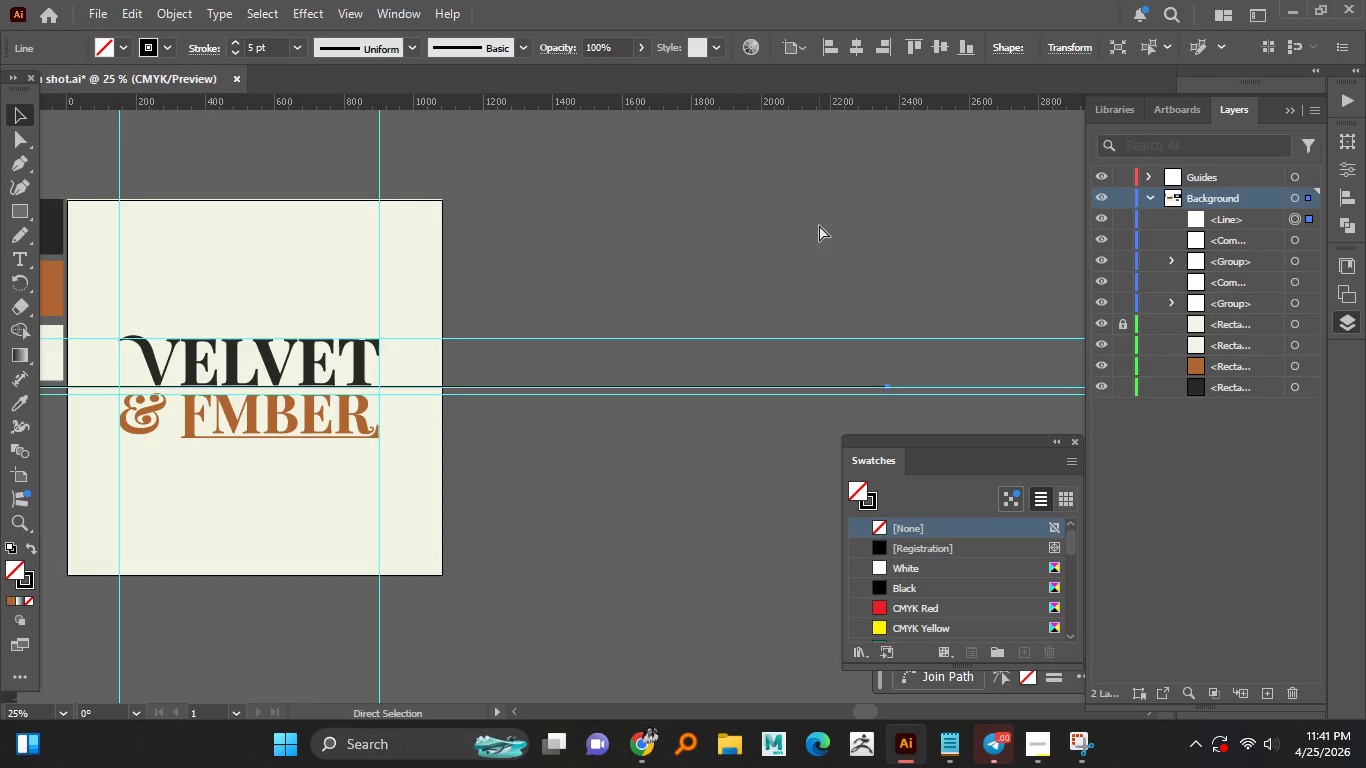 
key(Control+Z)
 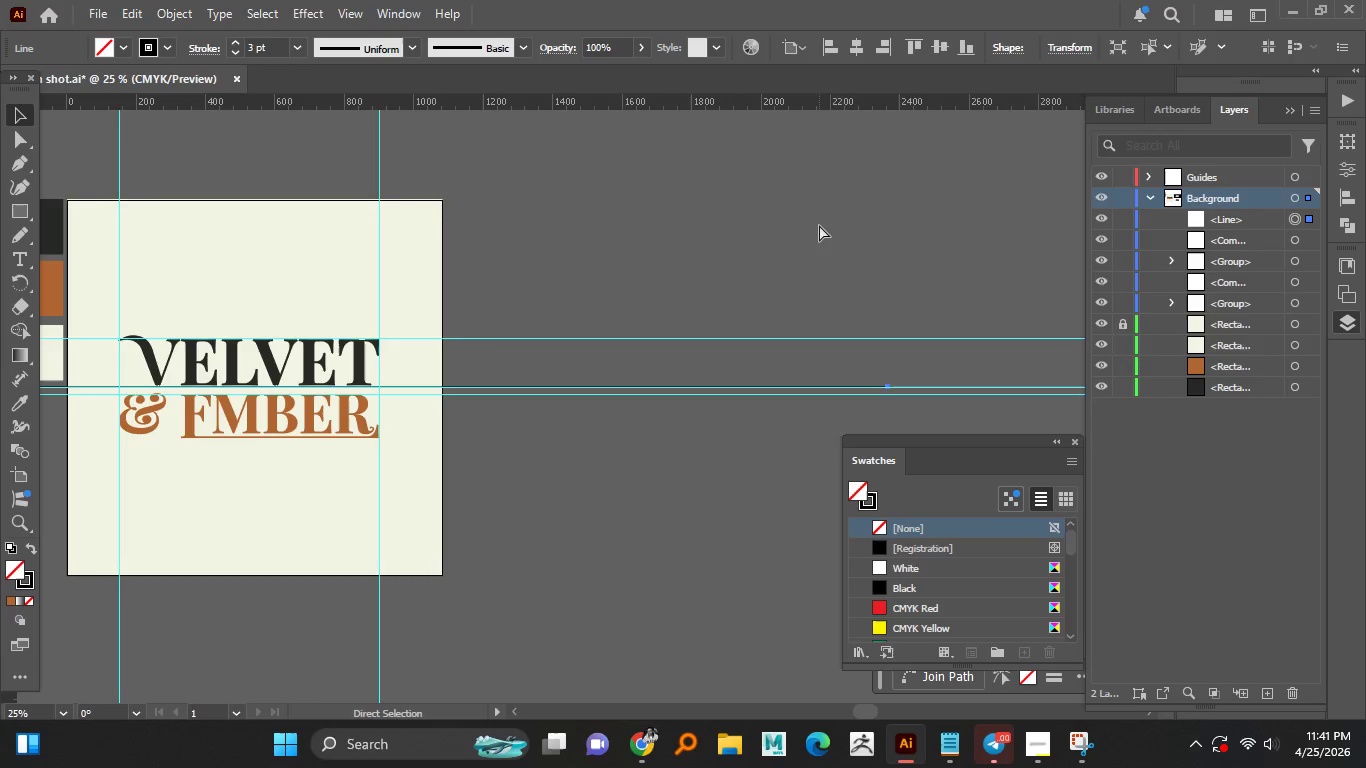 
key(Control+Z)
 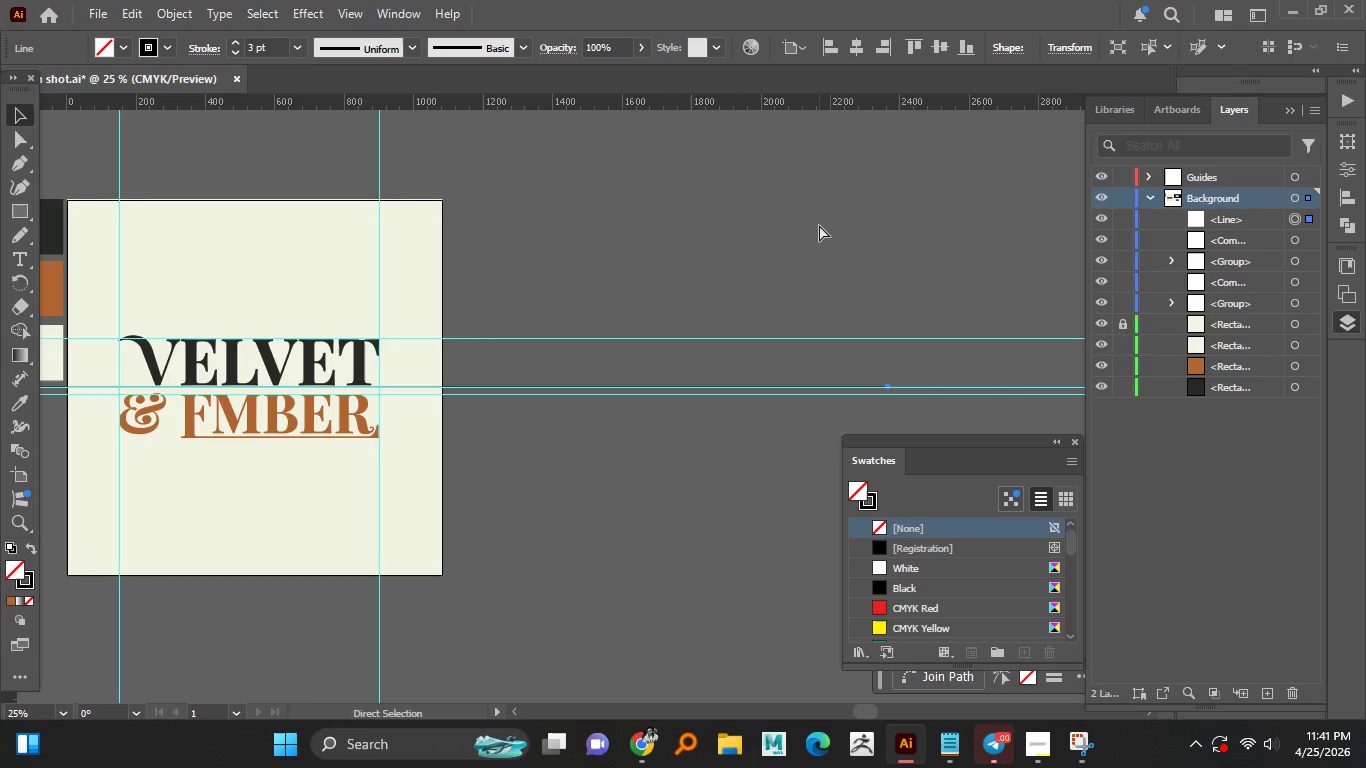 
key(Control+Z)
 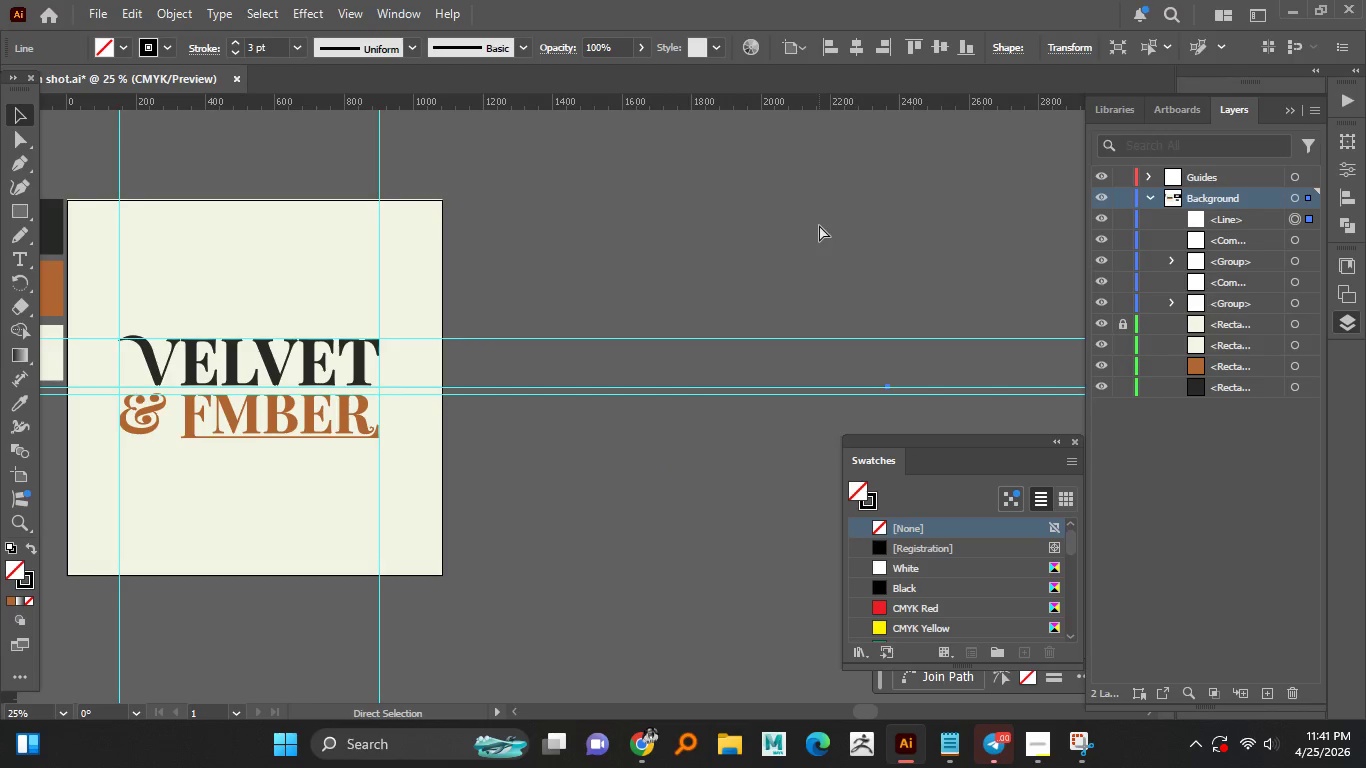 
key(Control+Z)
 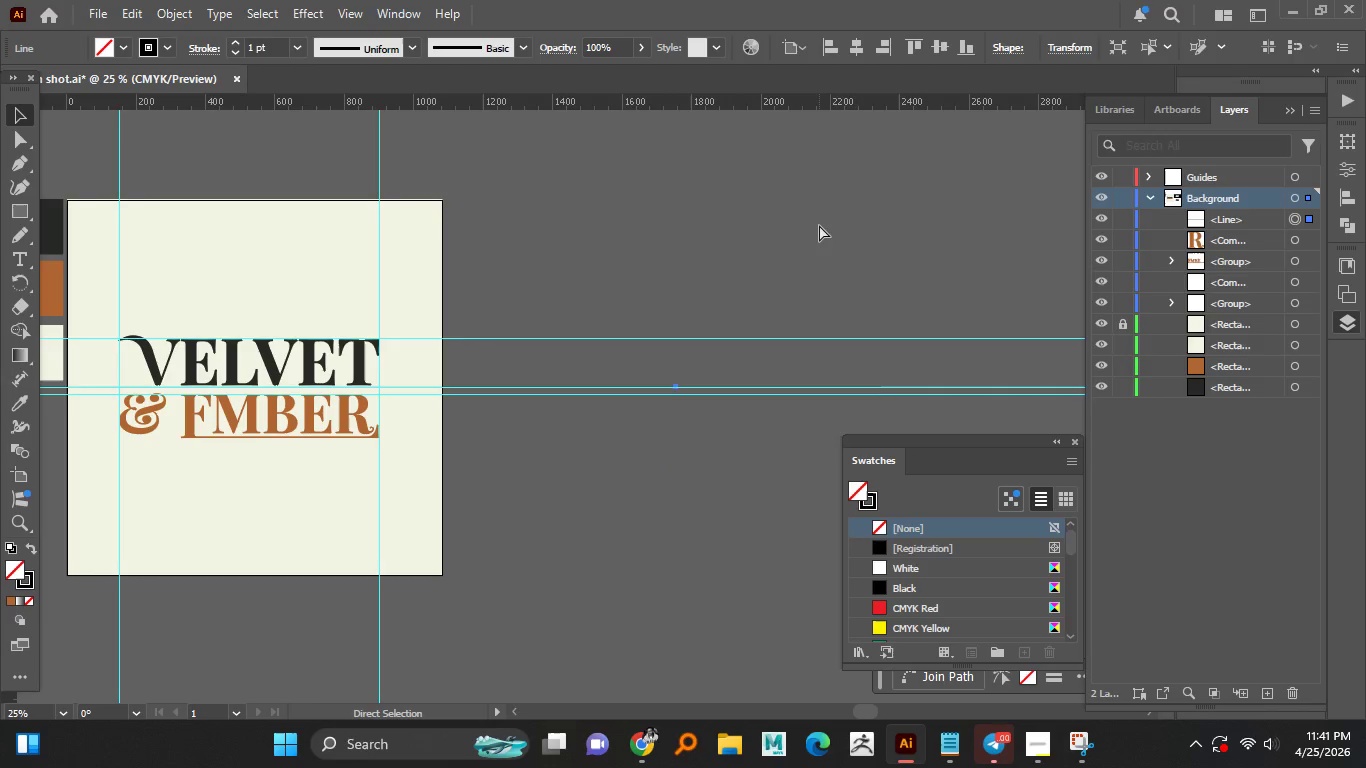 
key(Control+Z)
 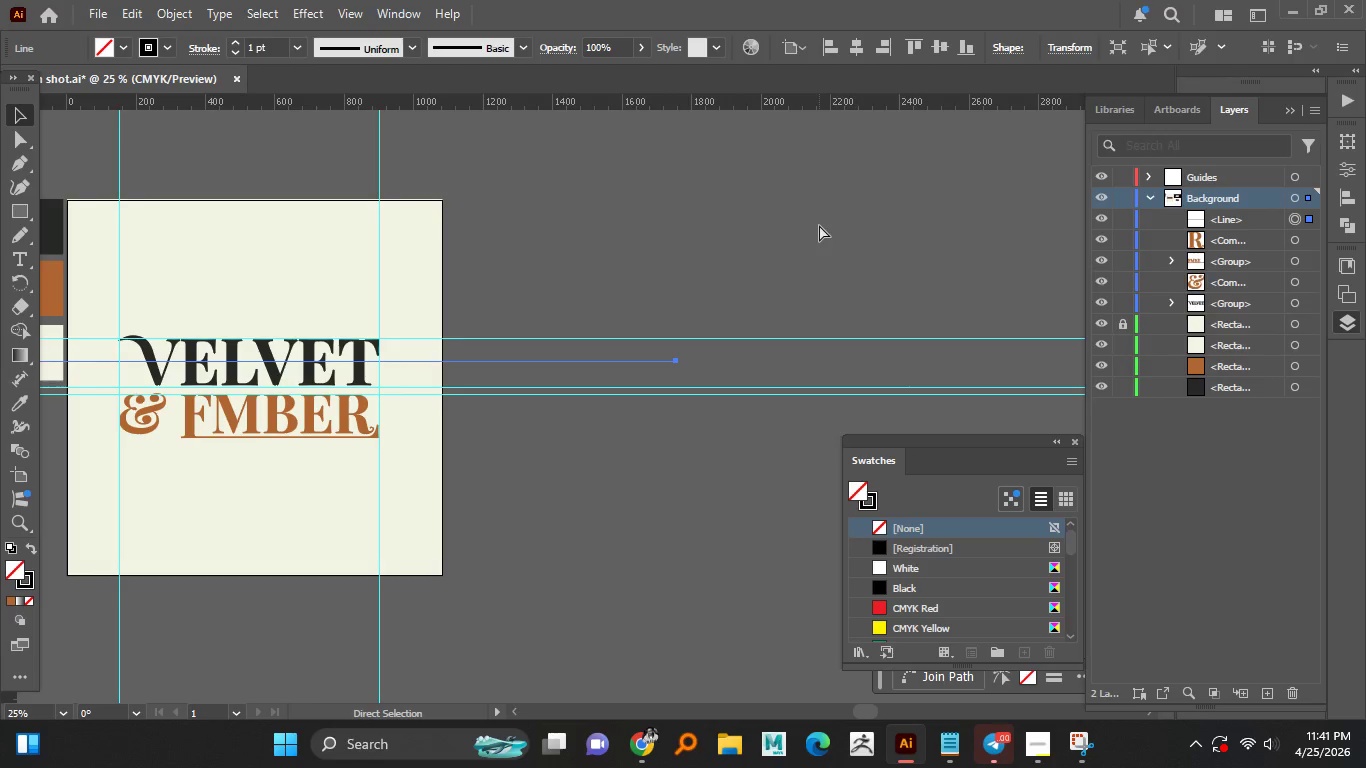 
key(Control+Z)
 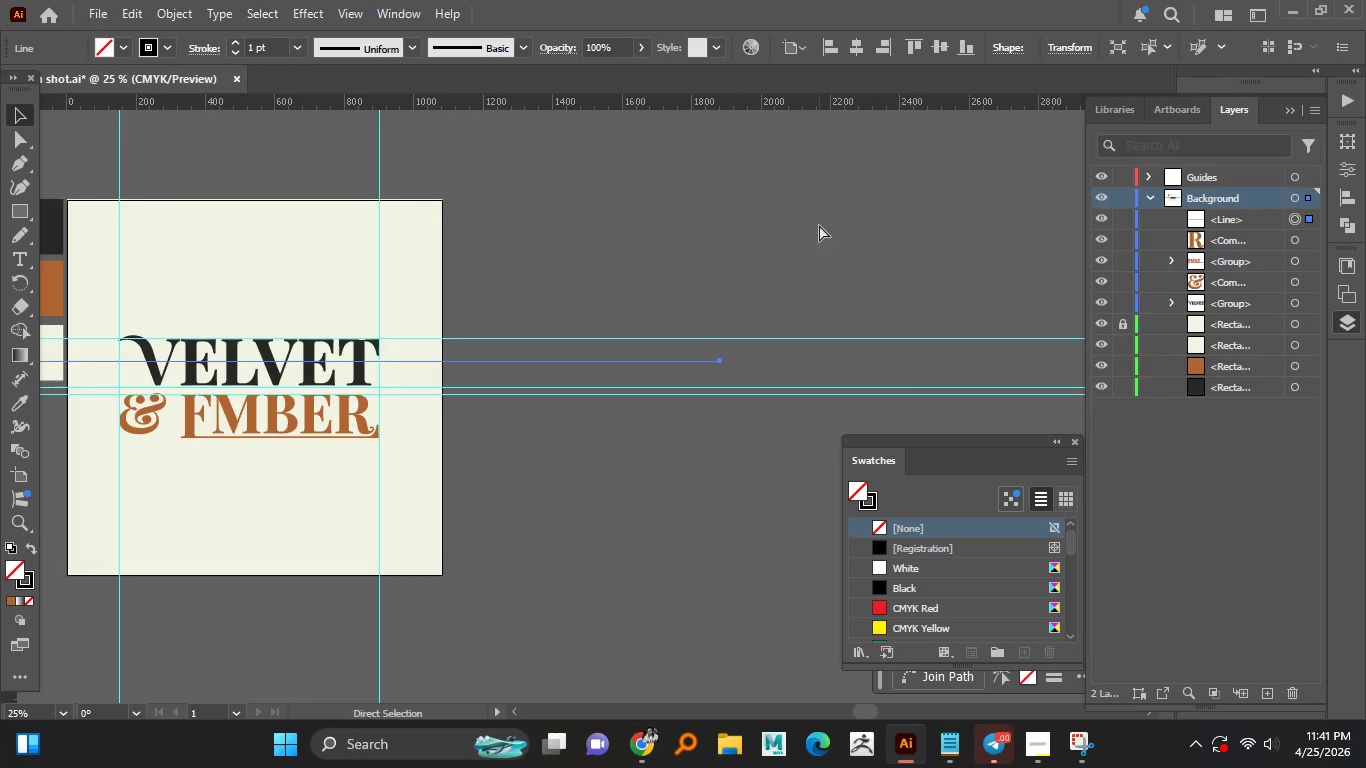 
hold_key(key=Z, duration=0.33)
 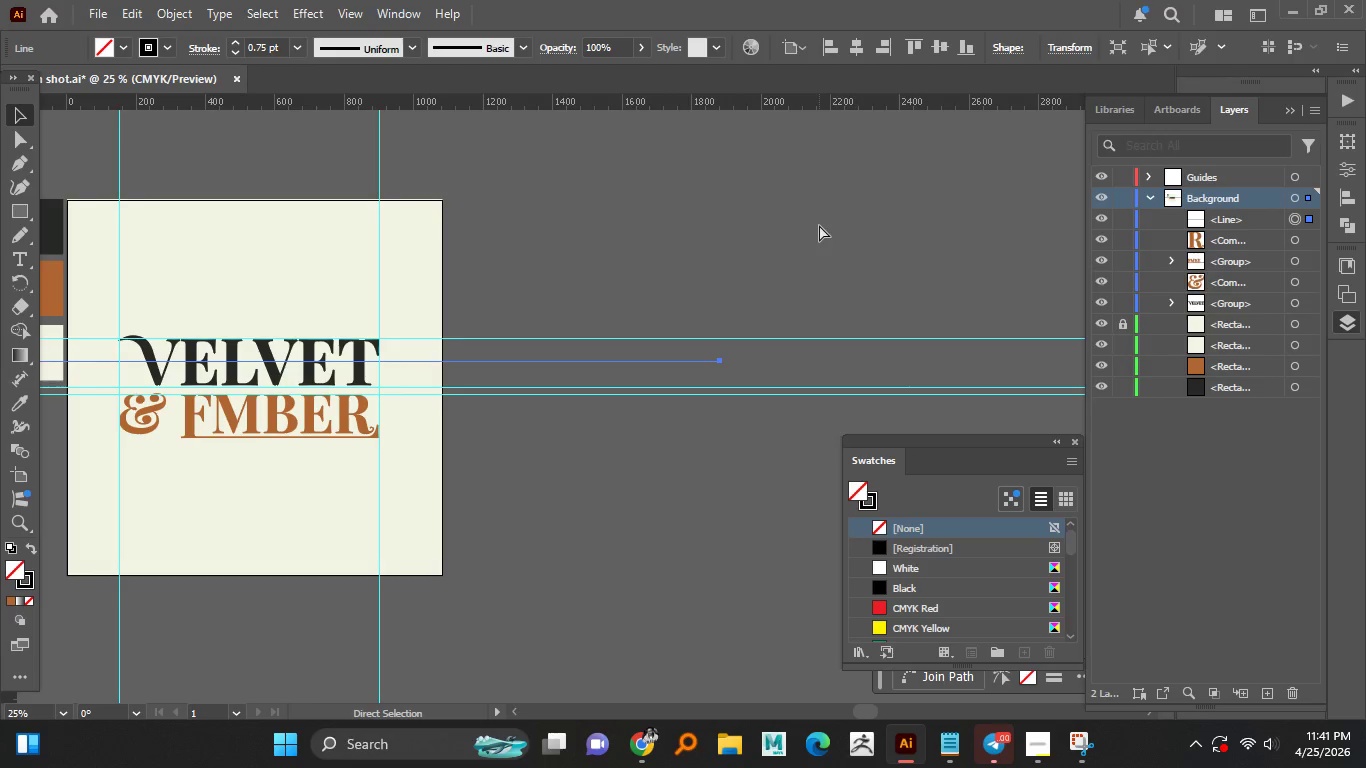 
key(Control+Z)
 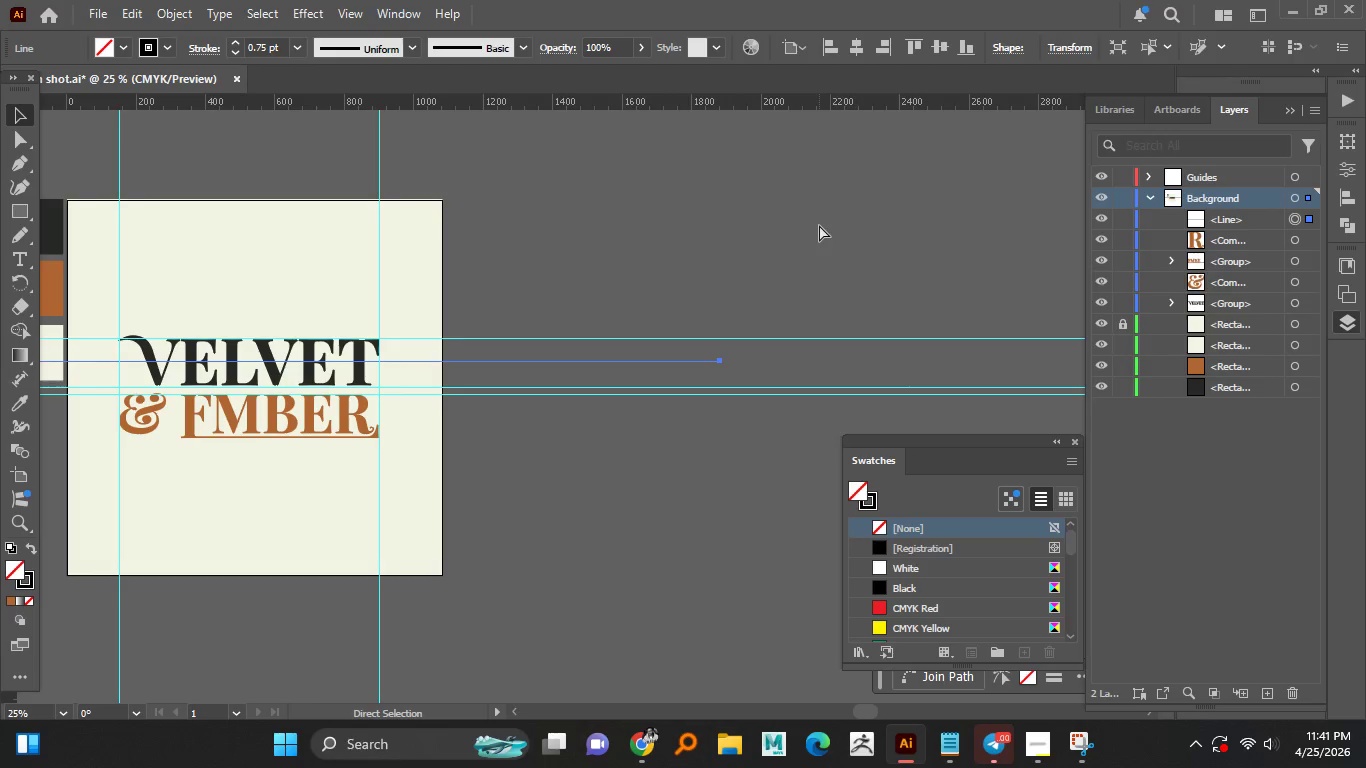 
key(Control+Z)
 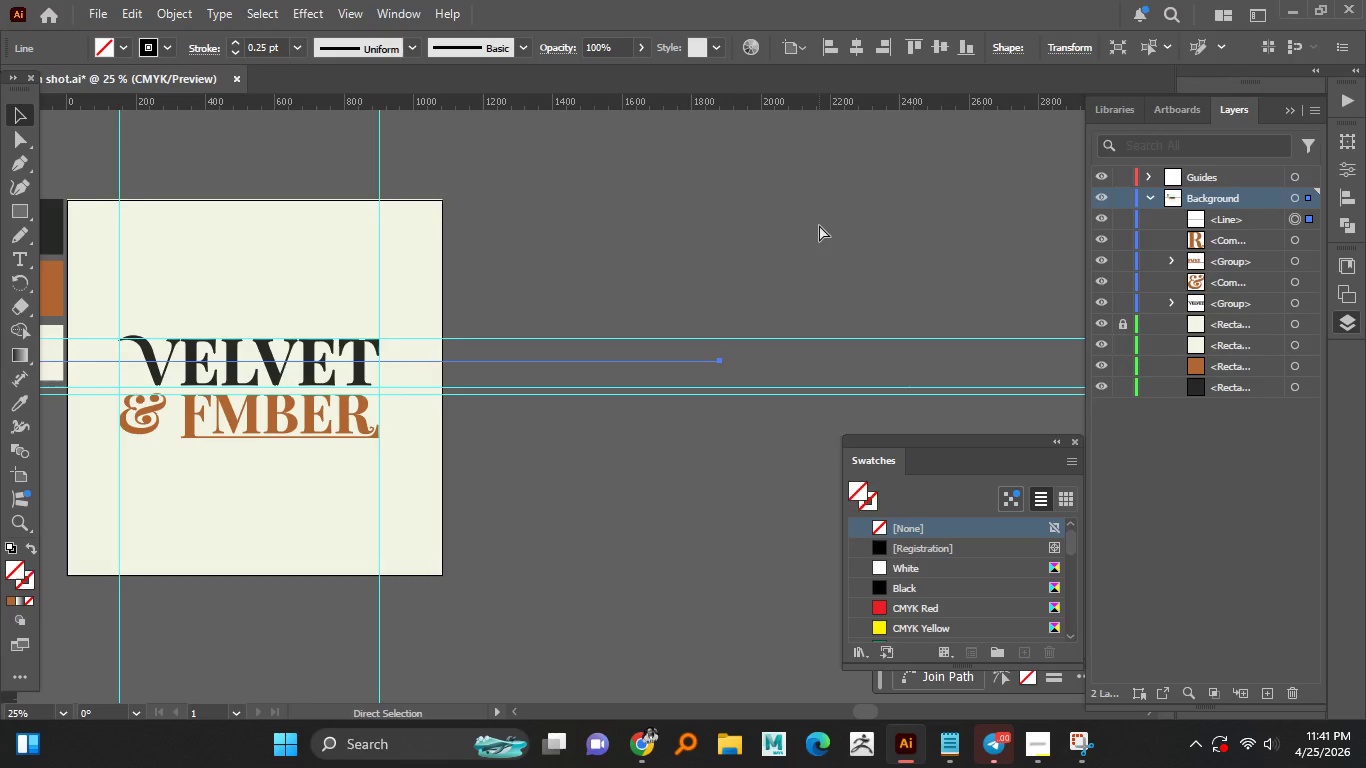 
hold_key(key=Z, duration=0.38)
 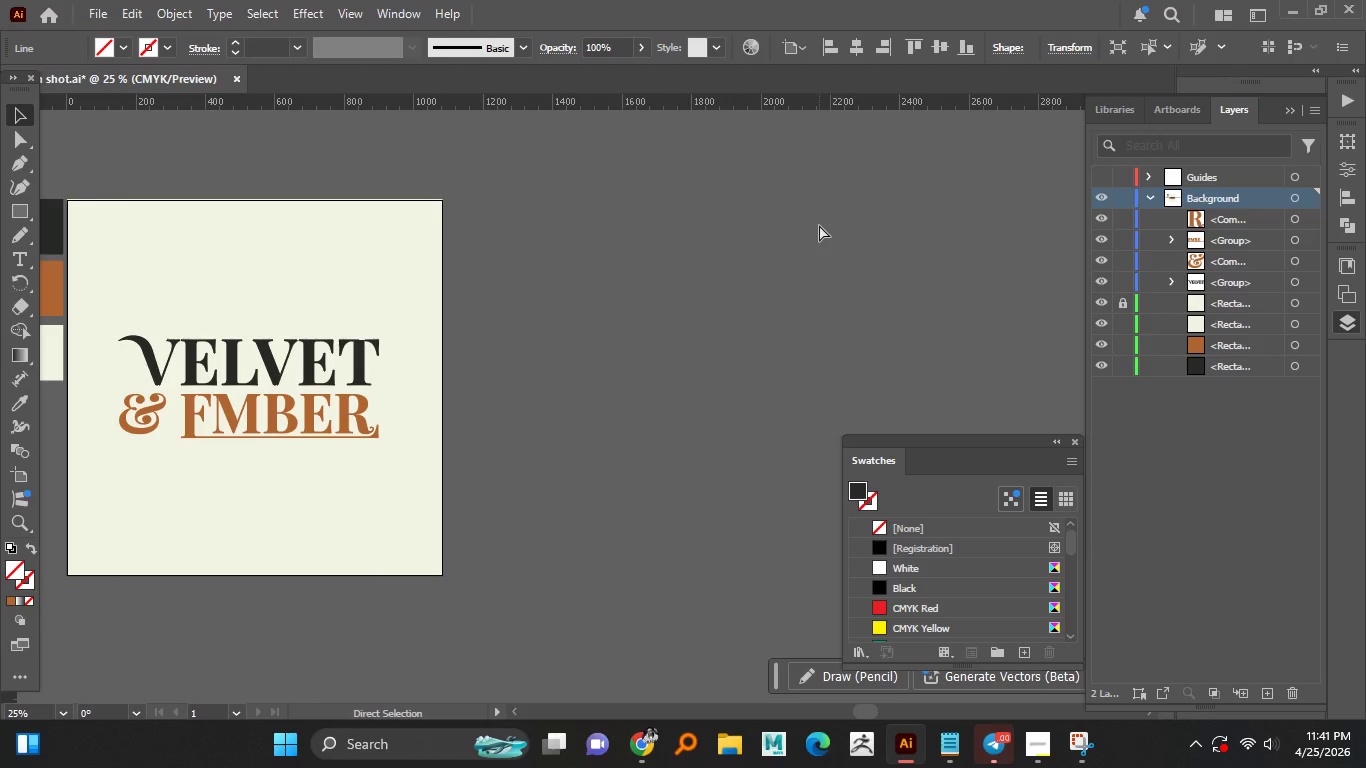 
key(Control+Z)
 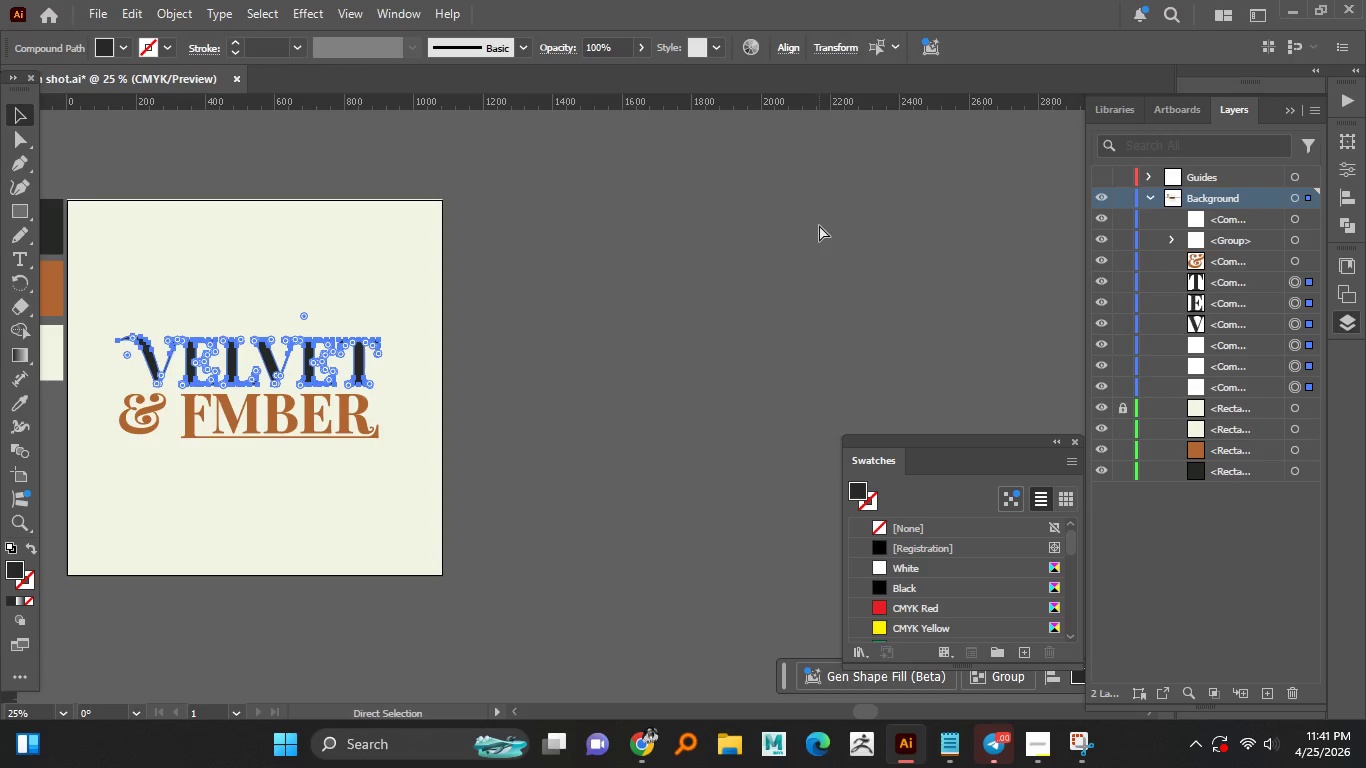 
key(Control+Z)
 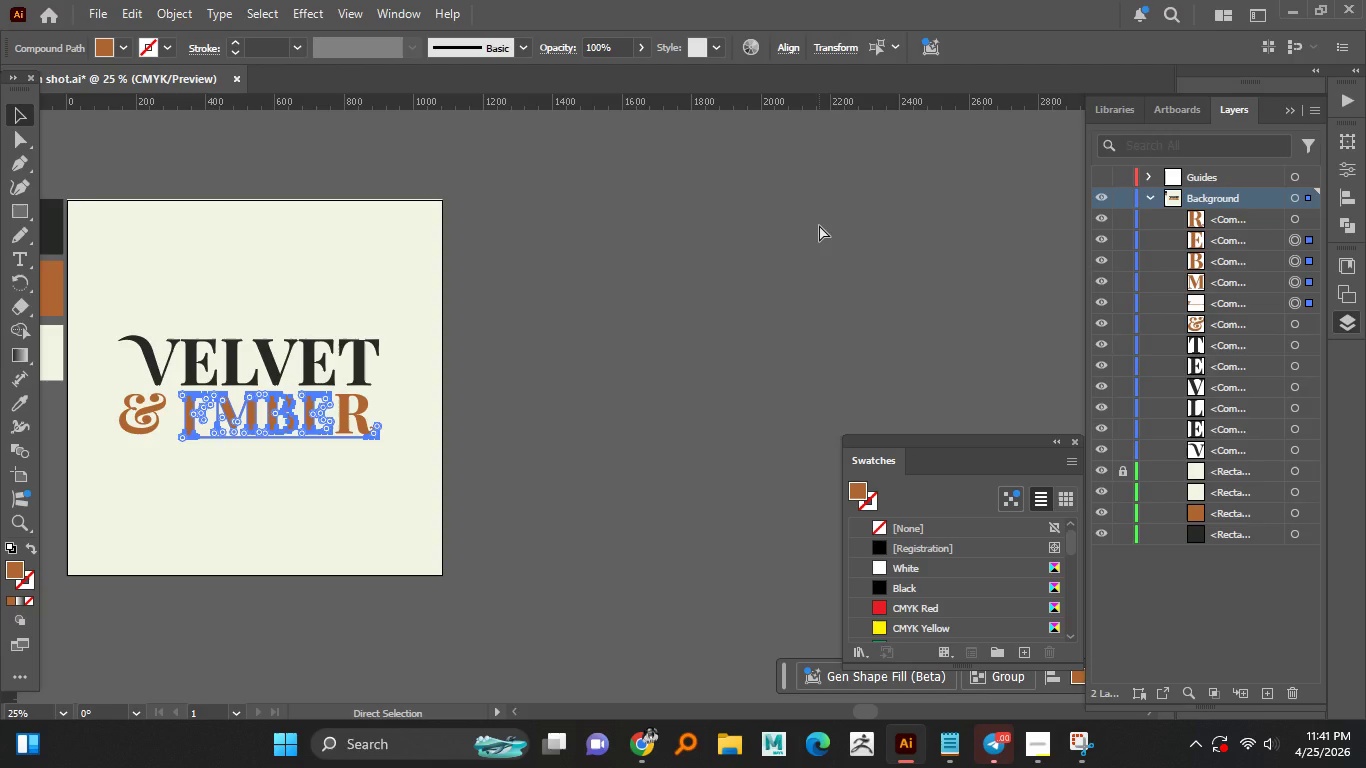 
key(Control+Z)
 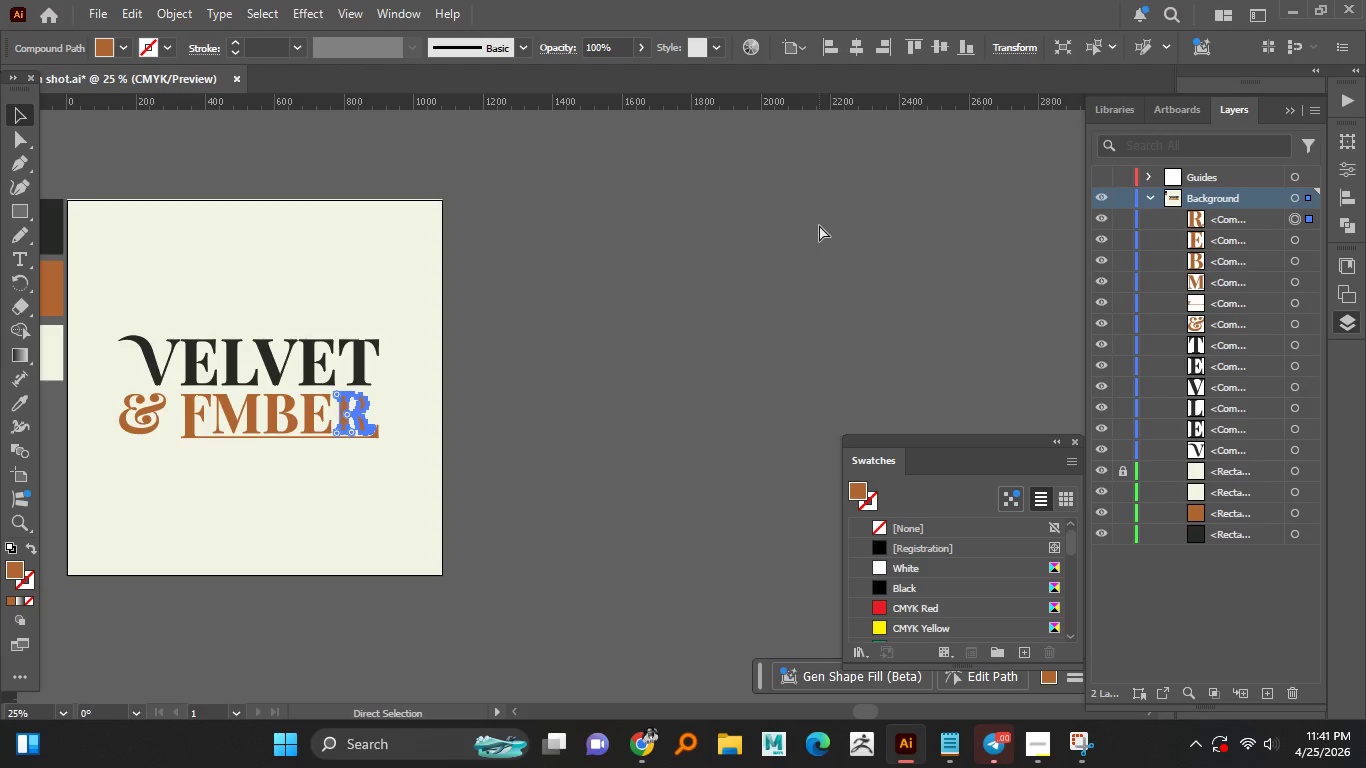 
key(Control+Z)
 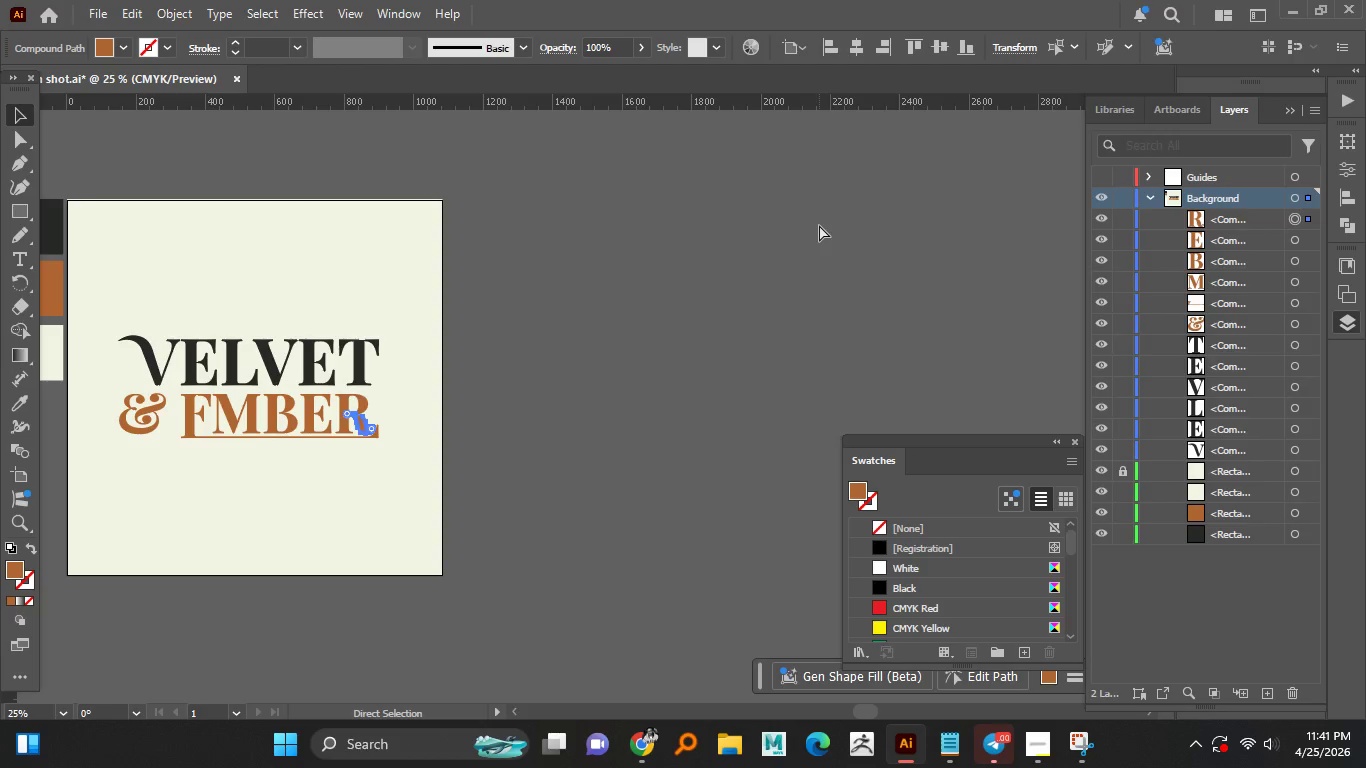 
key(Control+Z)
 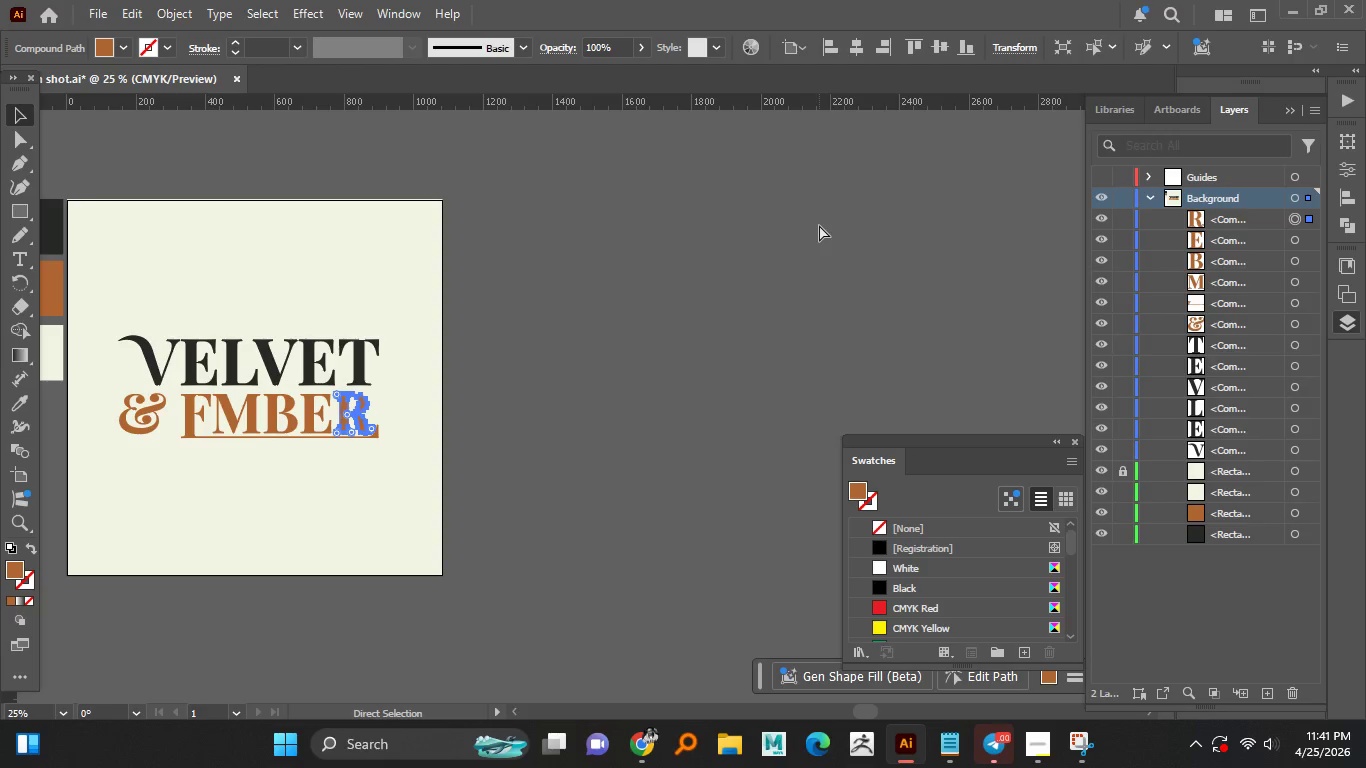 
key(Control+Z)
 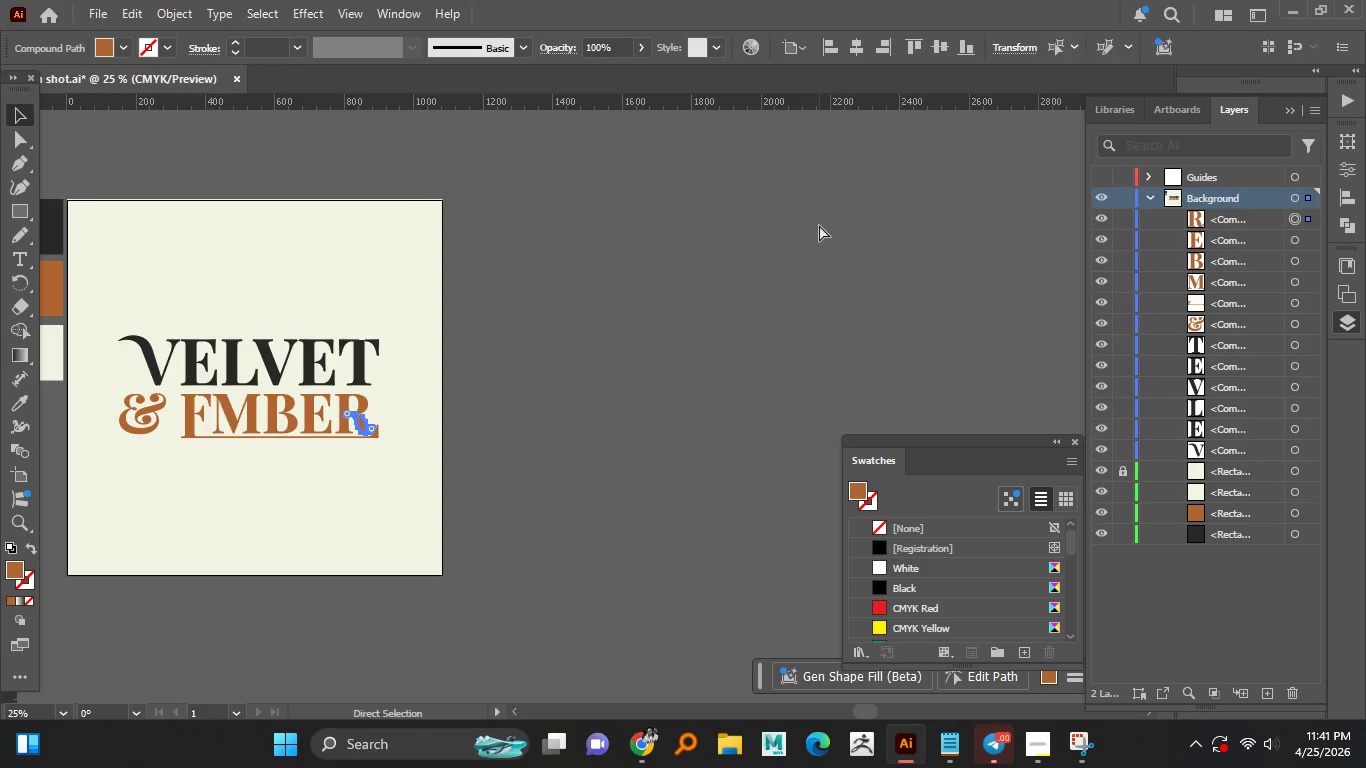 
key(Control+Z)
 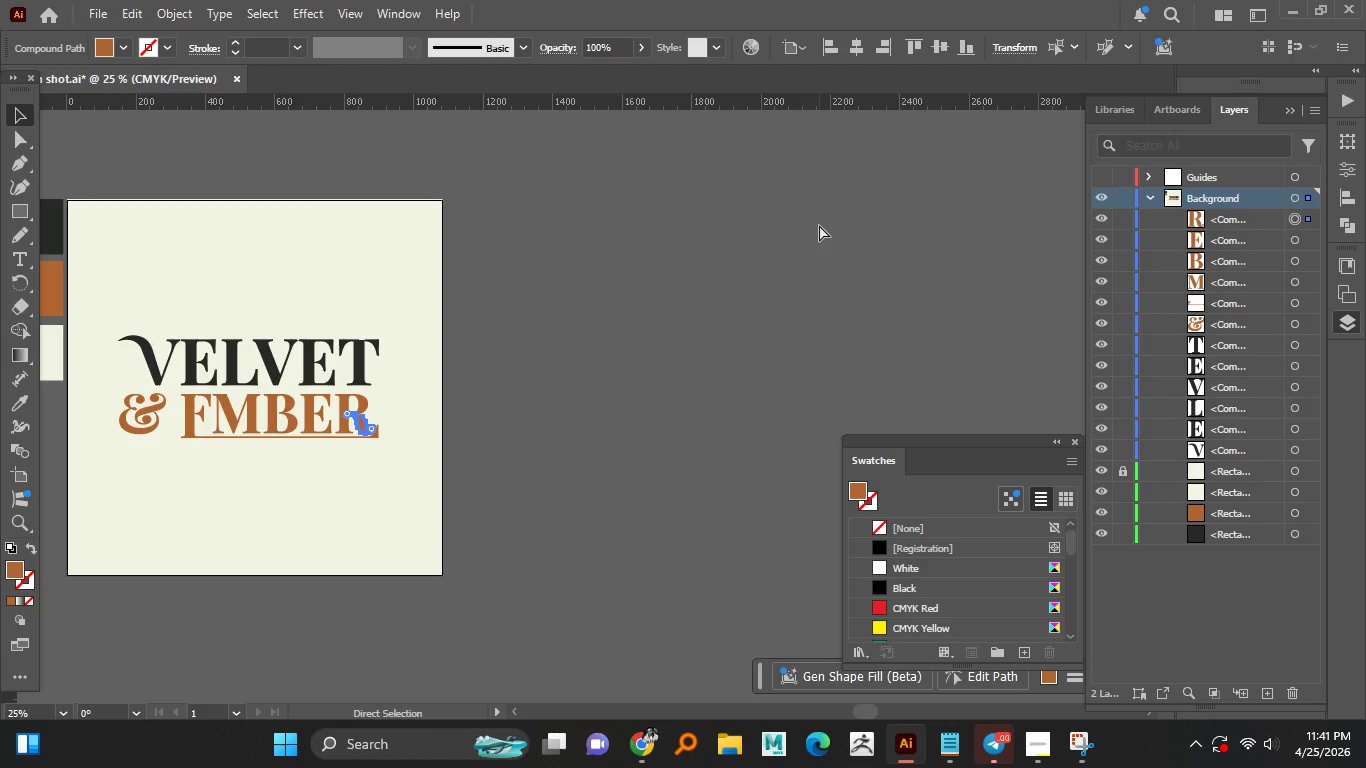 
key(Control+Z)
 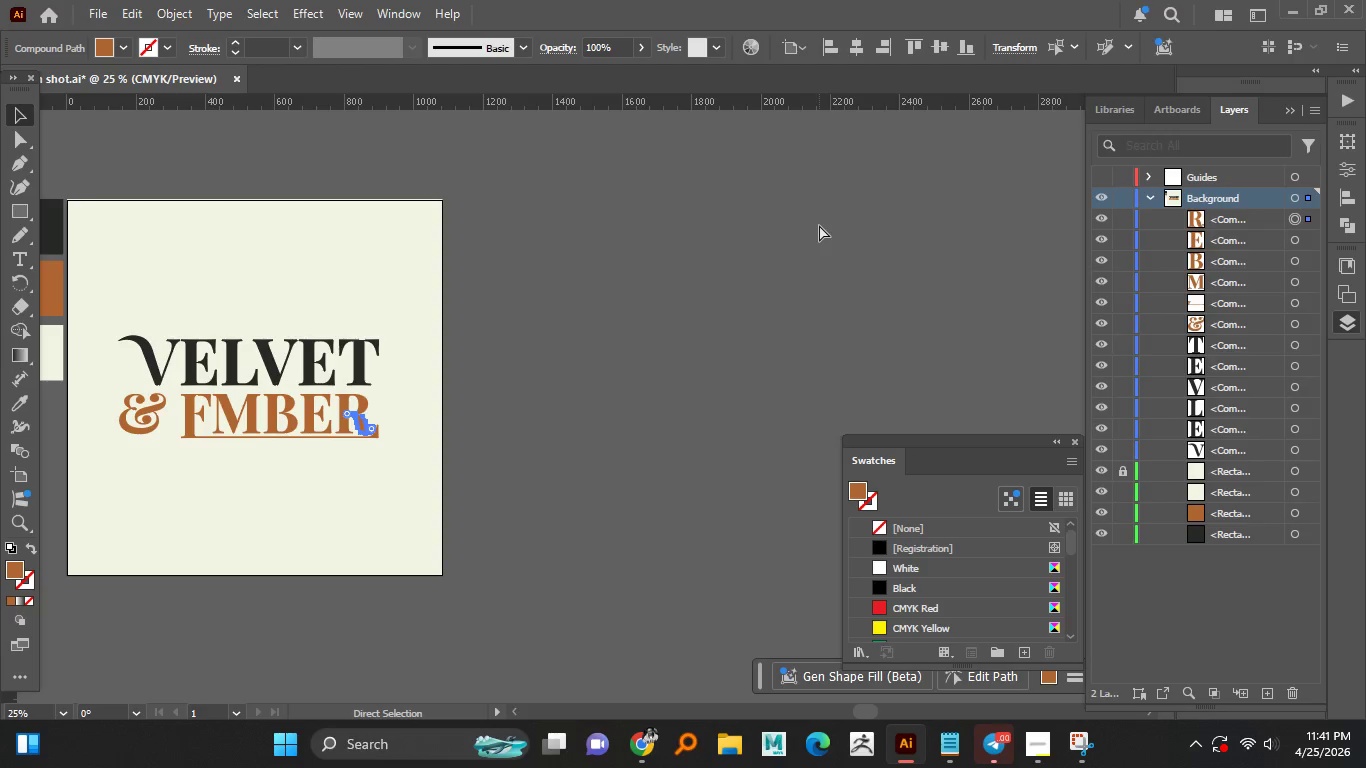 
key(Control+Z)
 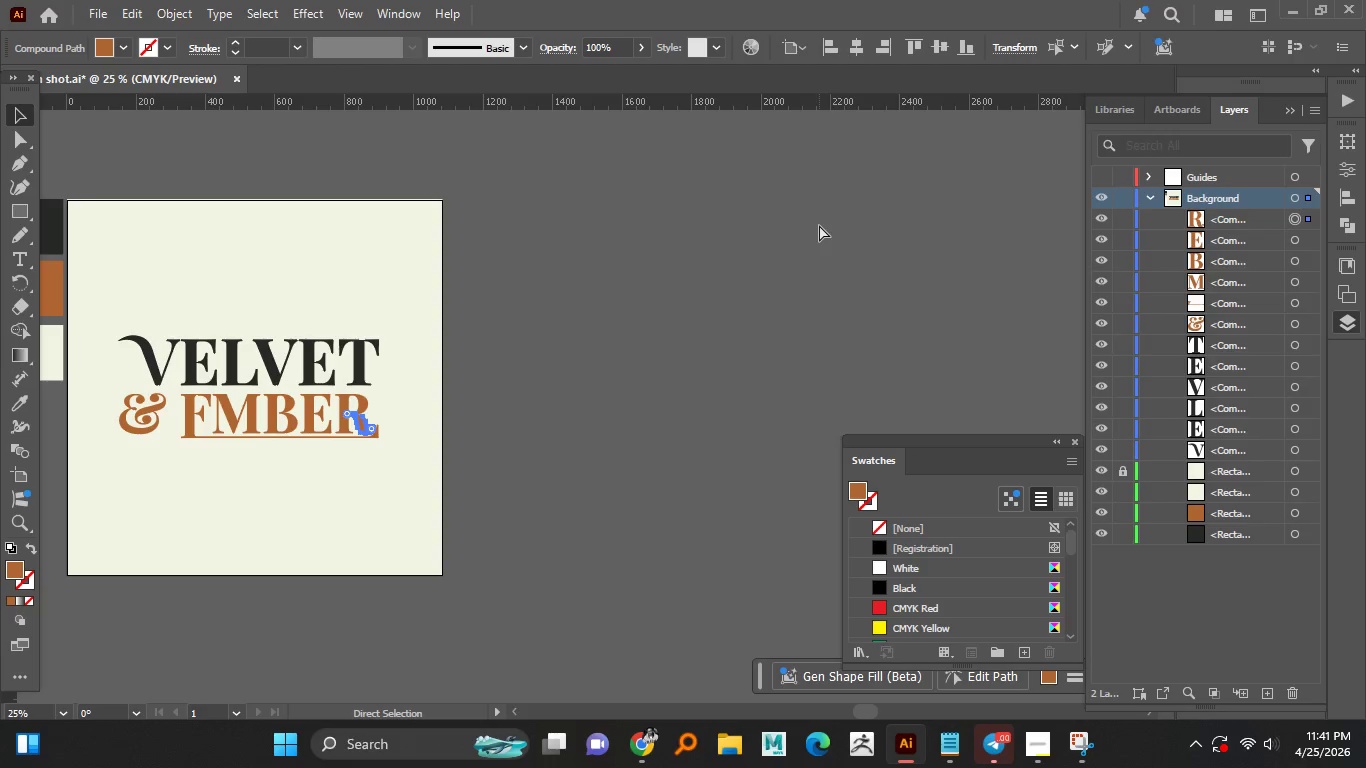 
key(Control+Z)
 